 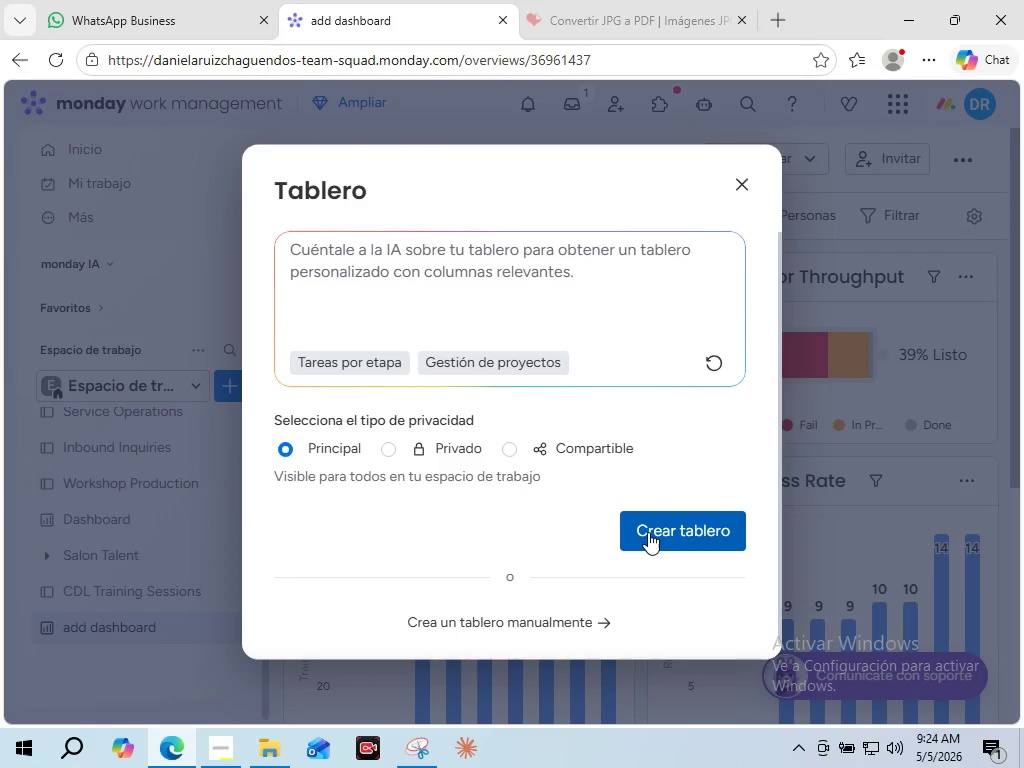 
left_click([695, 541])
 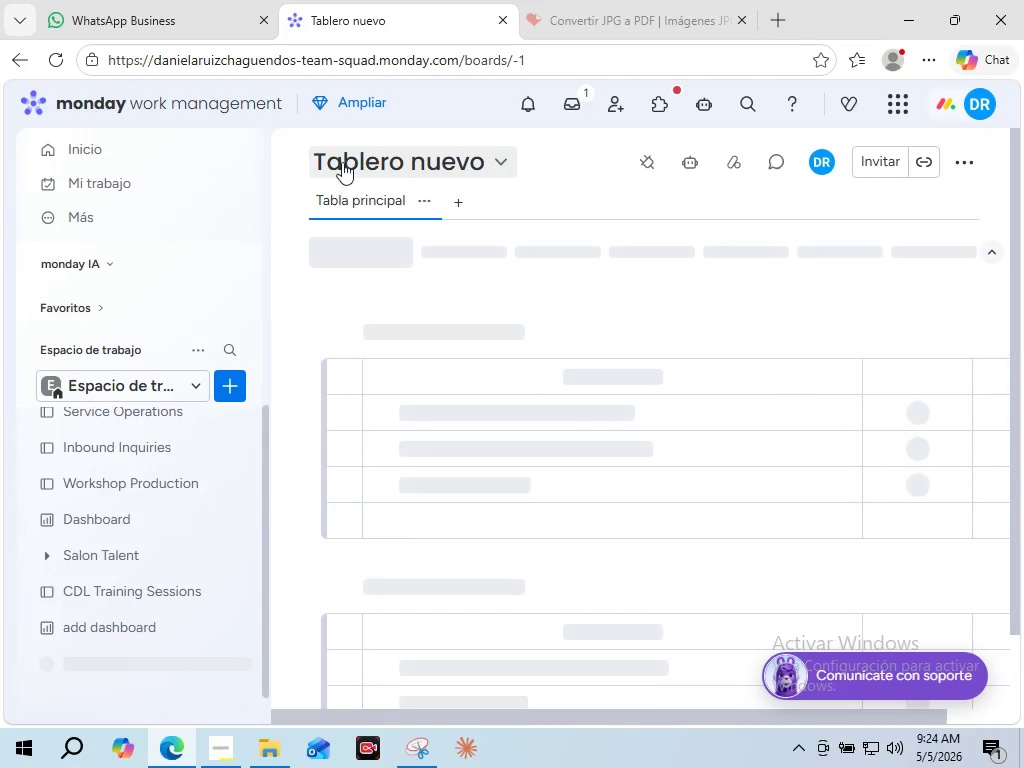 
left_click([340, 155])
 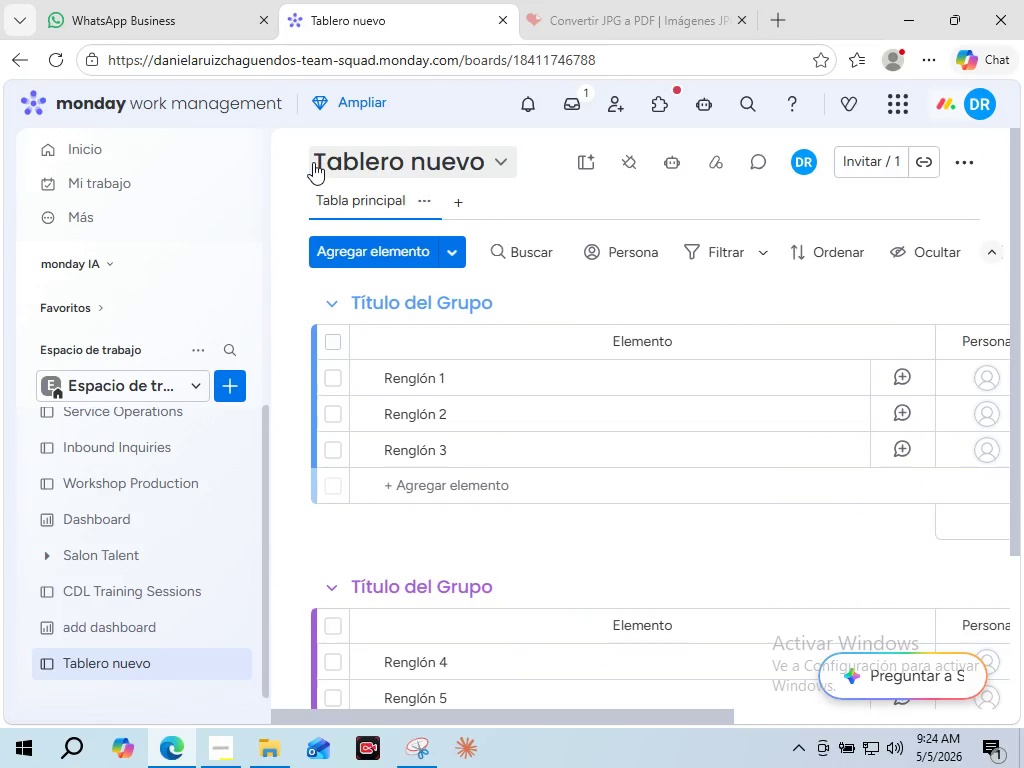 
left_click([327, 162])
 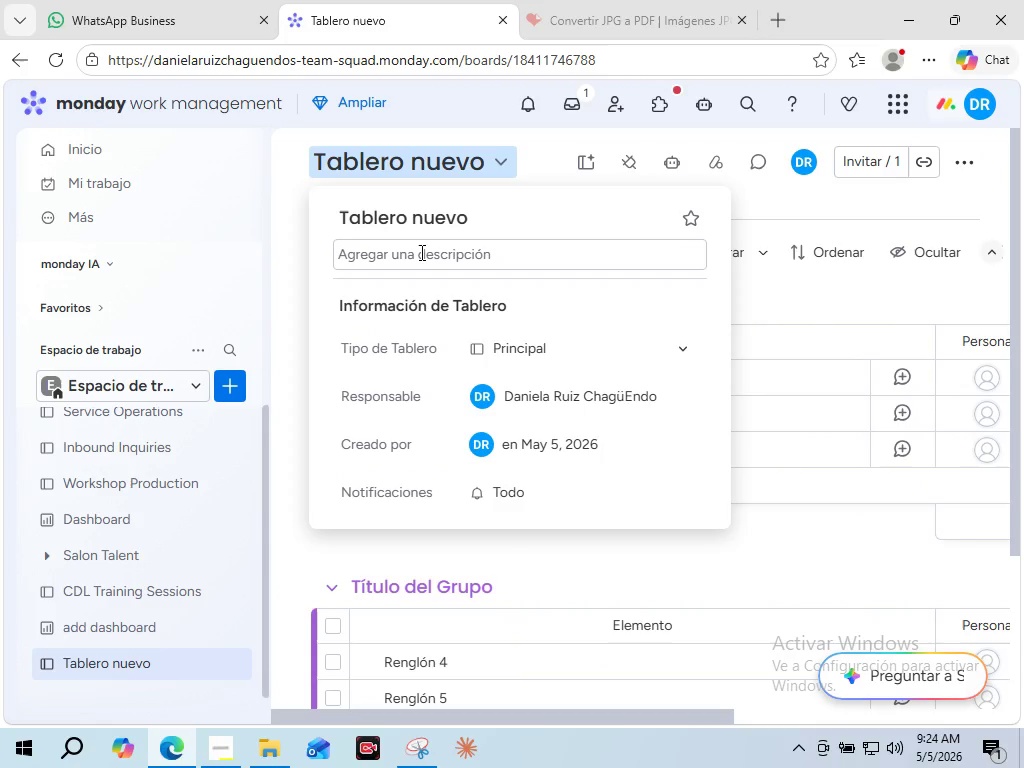 
double_click([420, 252])
 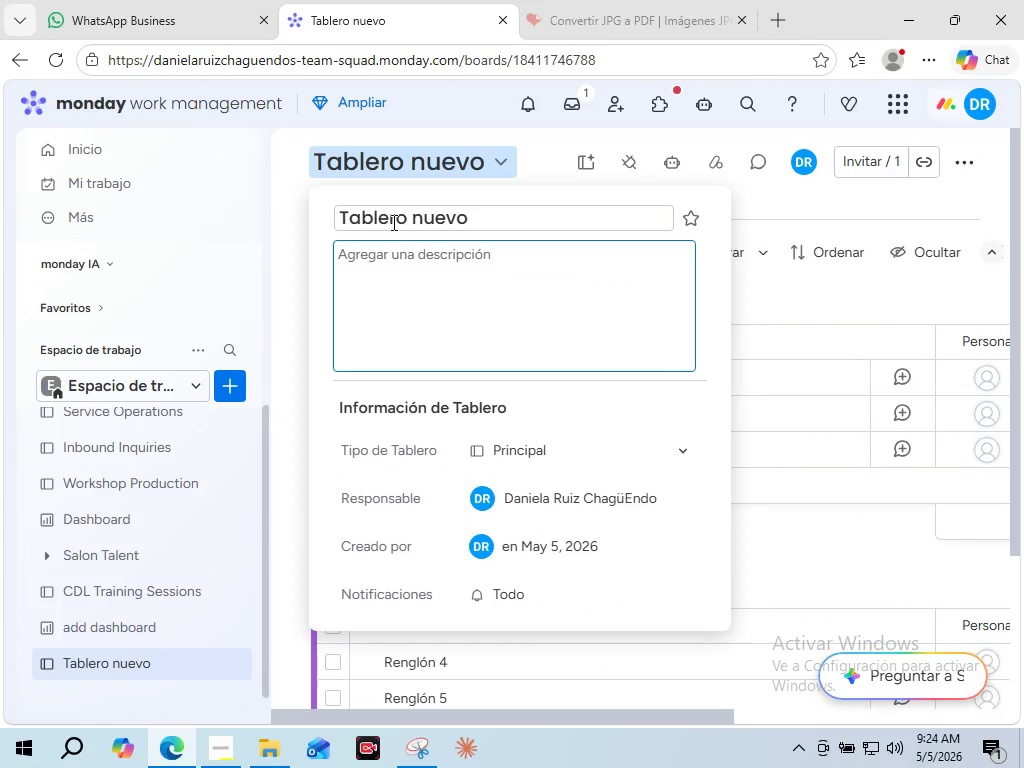 
double_click([392, 222])
 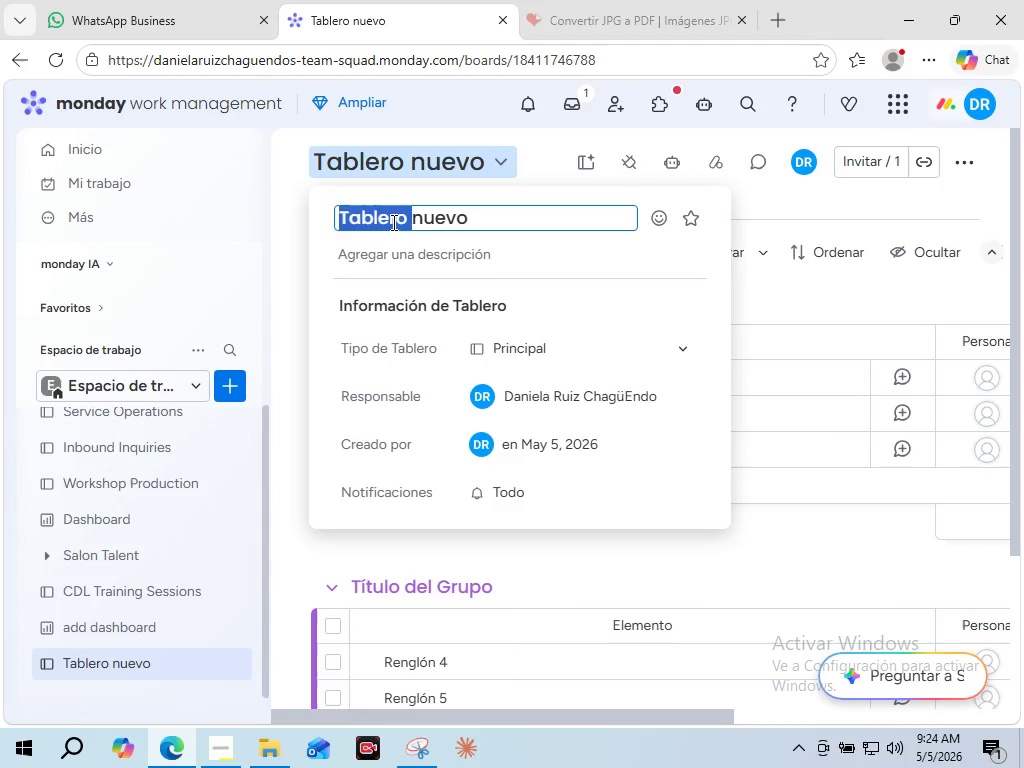 
left_click([392, 222])
 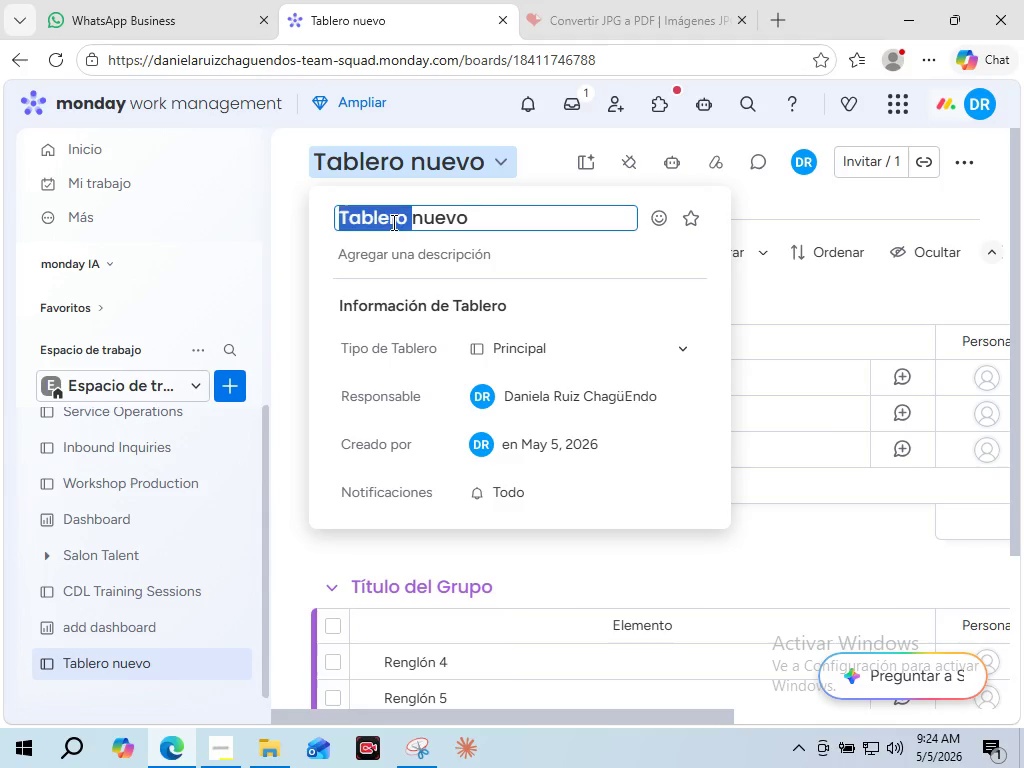 
double_click([392, 222])
 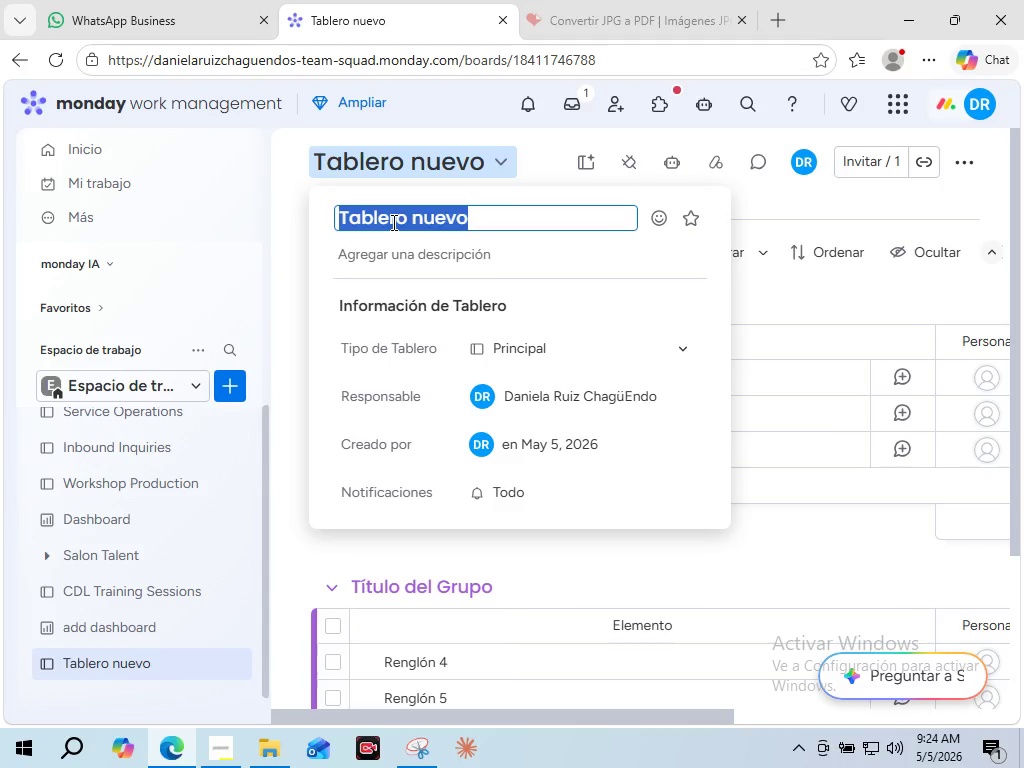 
triple_click([392, 222])
 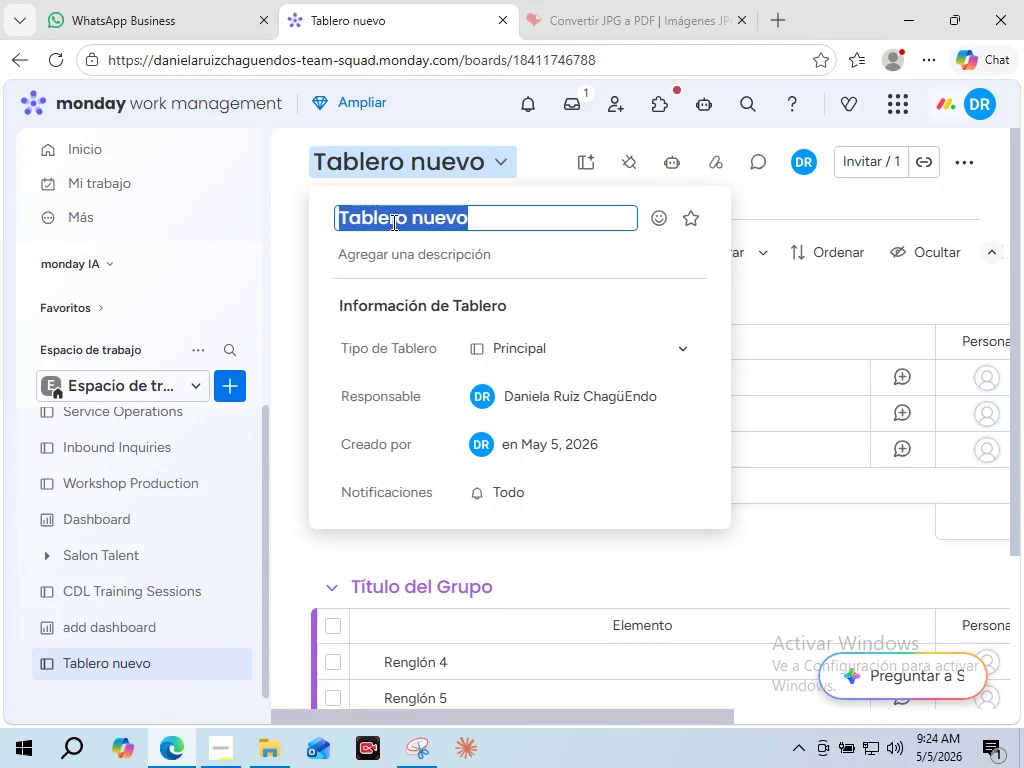 
type(Loomis y Vance Tax Pipeline)
 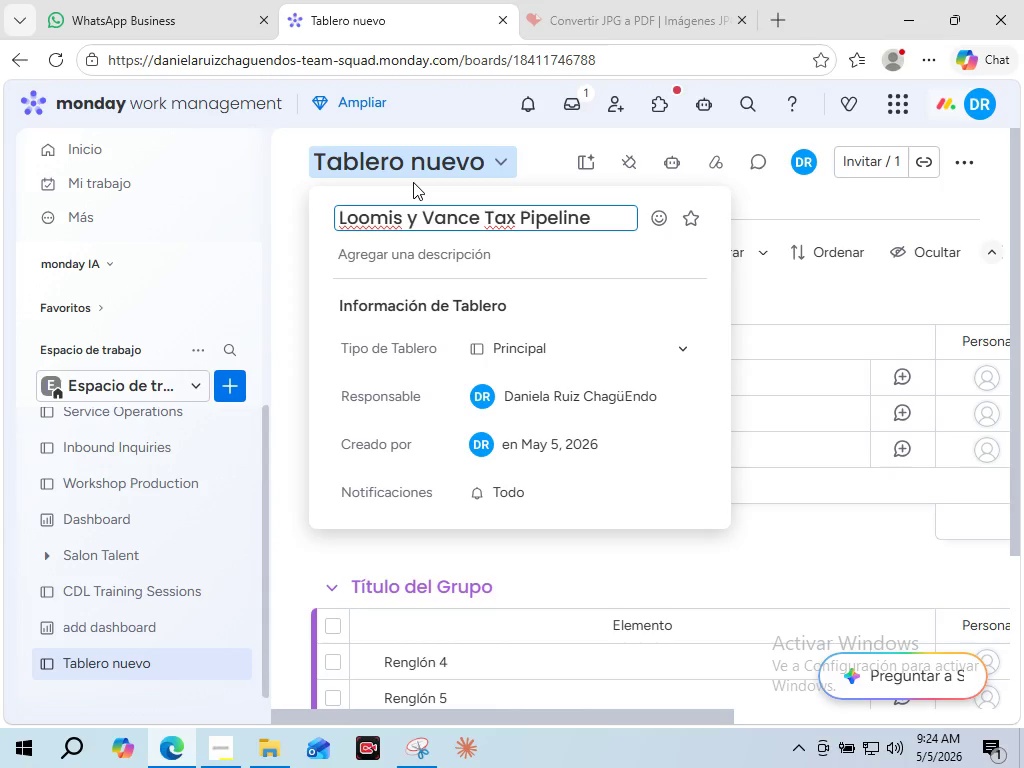 
wait(8.84)
 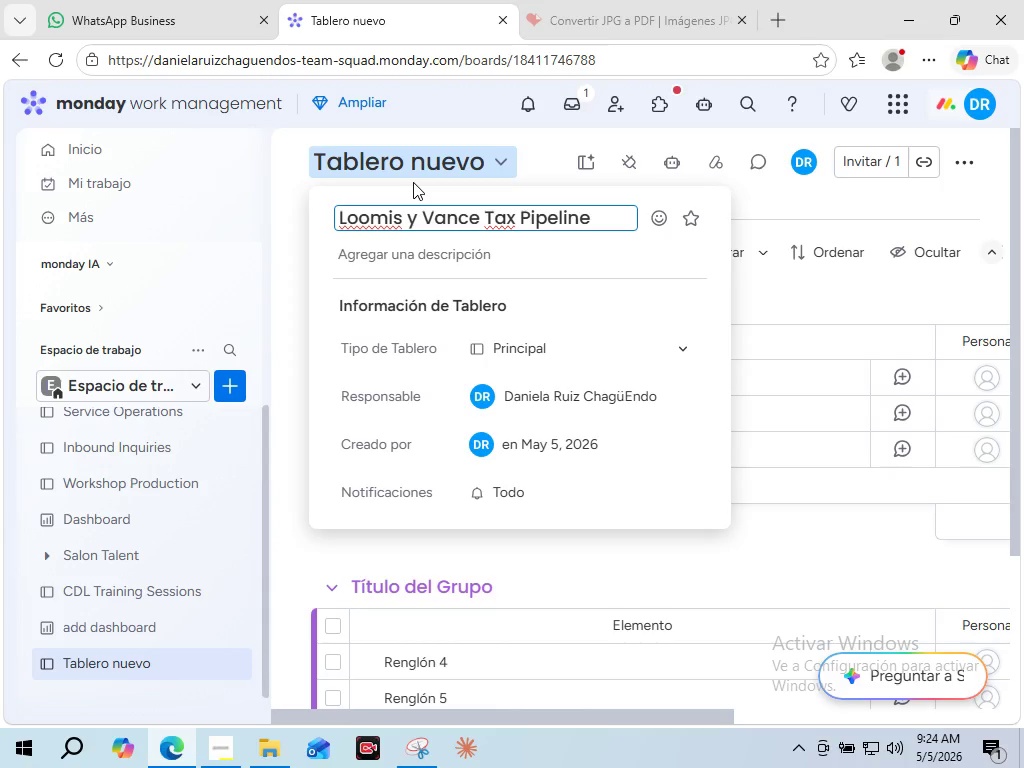 
left_click([292, 287])
 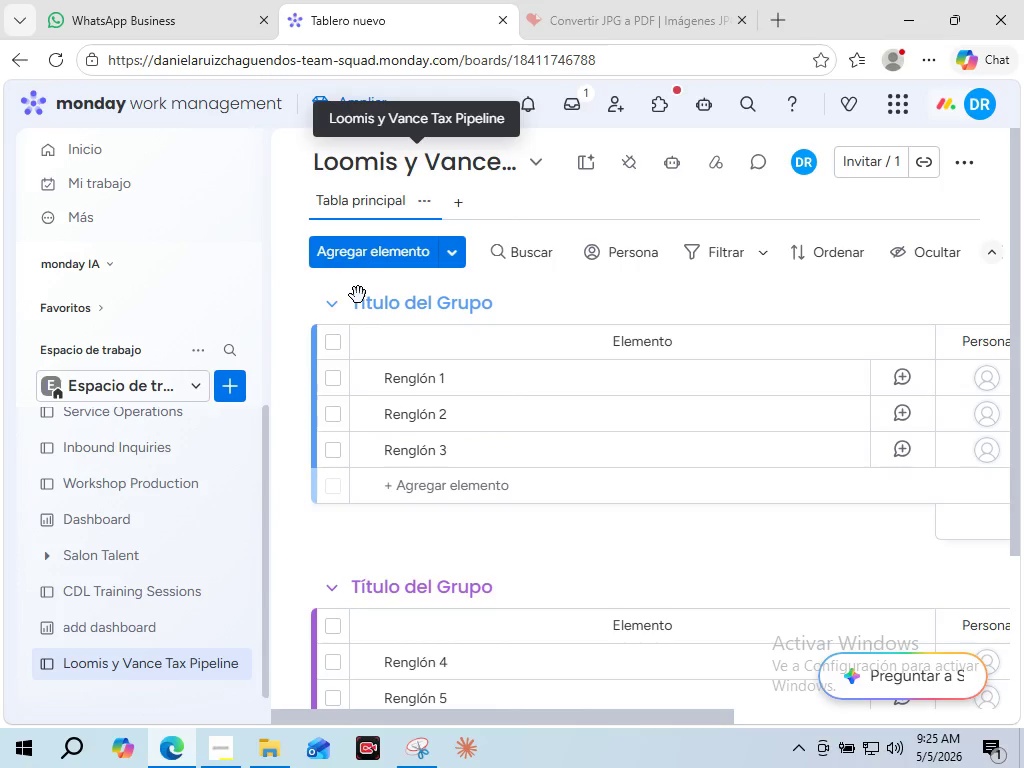 
left_click([452, 188])
 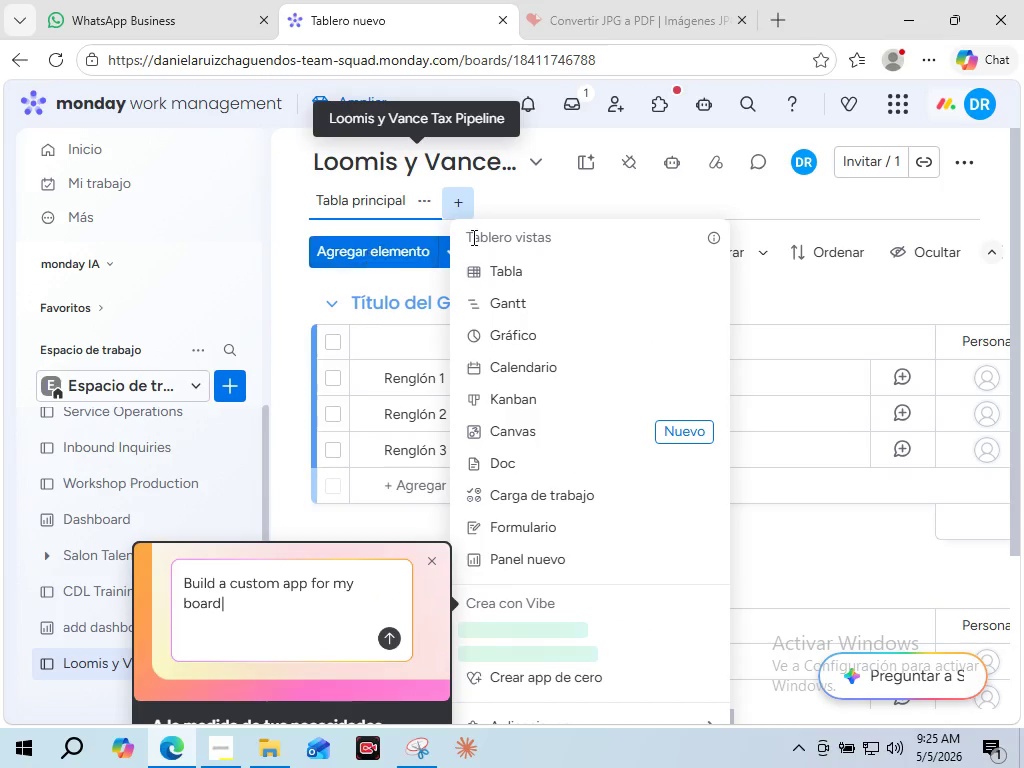 
left_click([446, 253])
 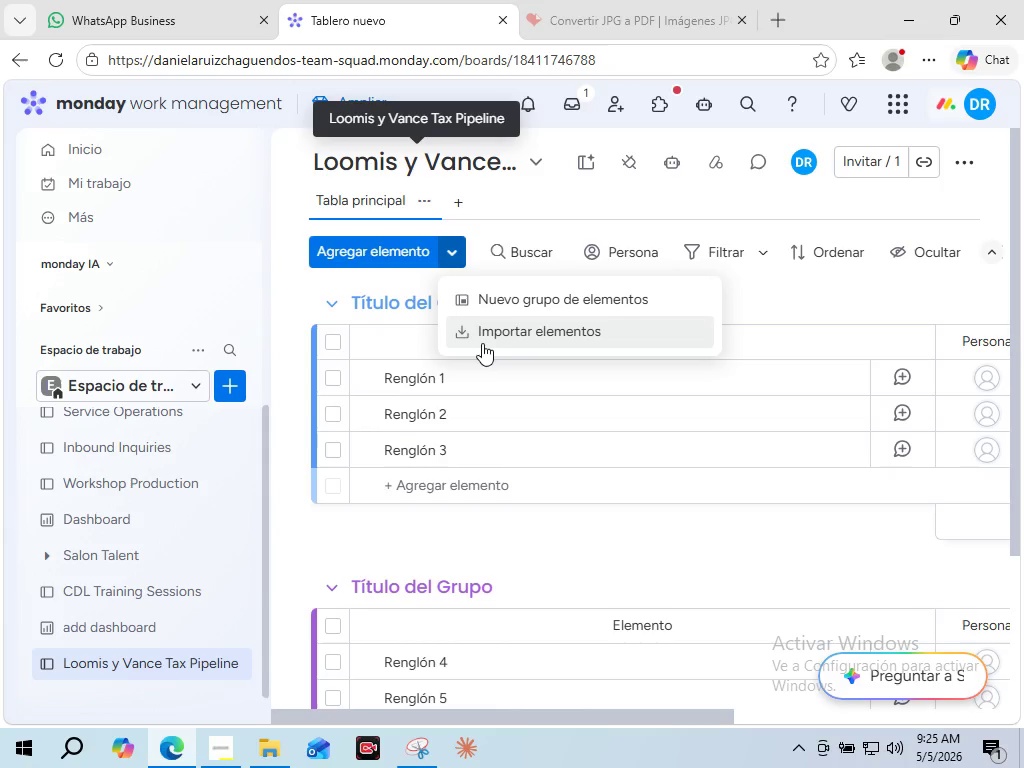 
left_click([482, 343])
 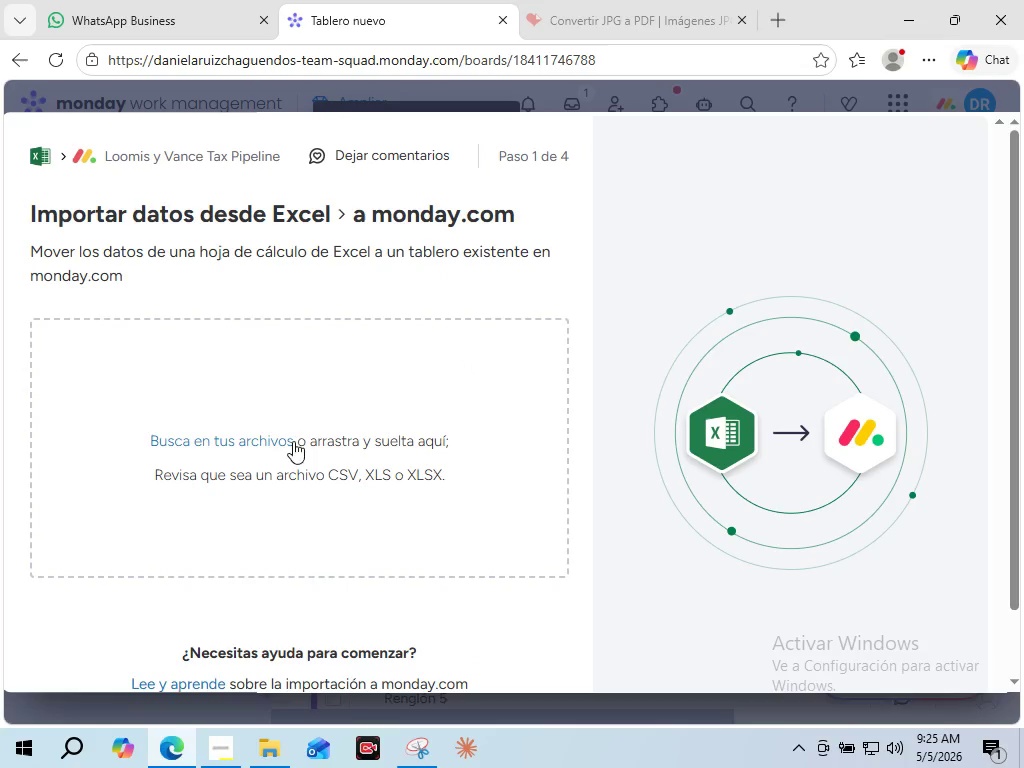 
left_click([262, 446])
 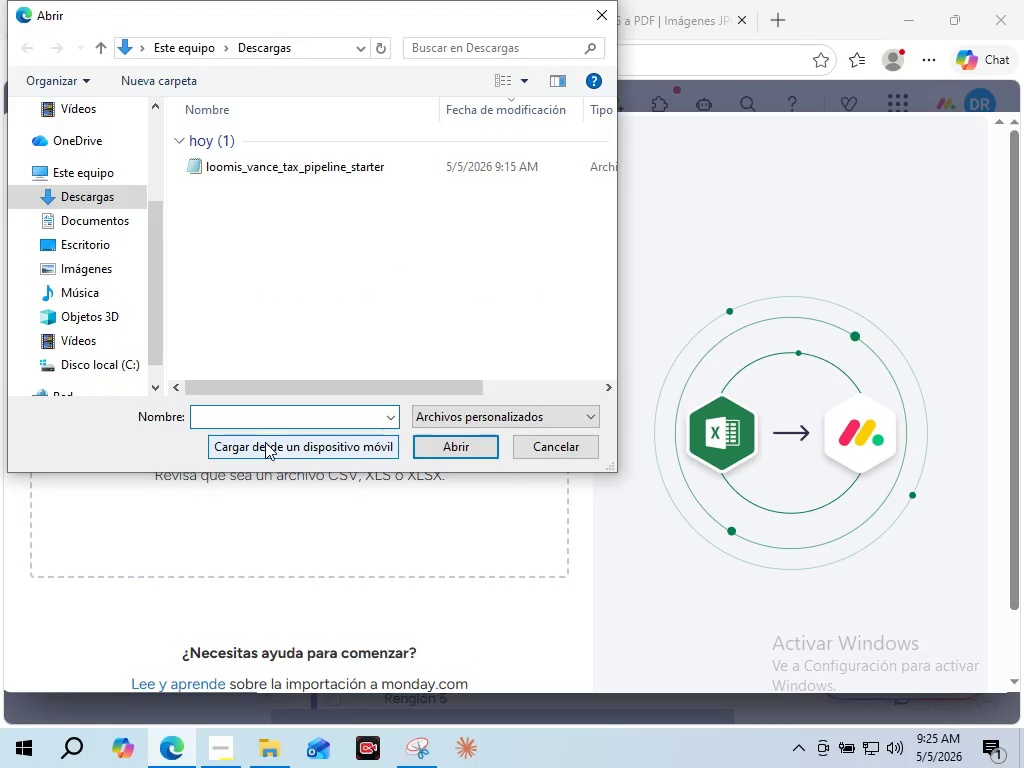 
left_click([281, 170])
 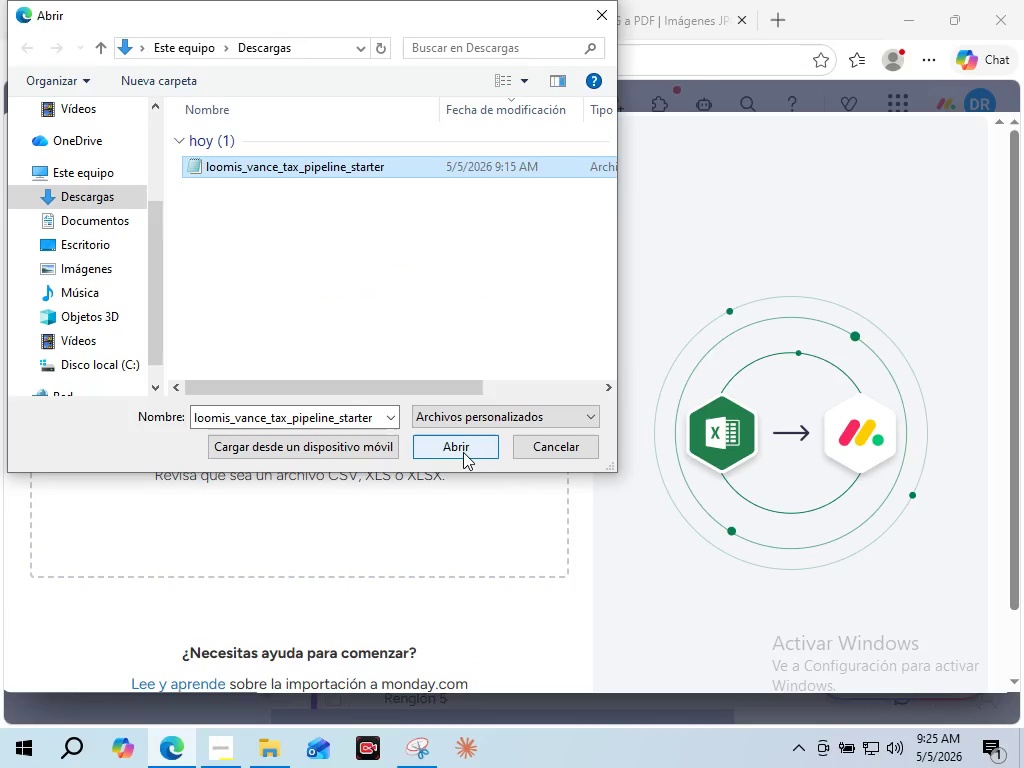 
left_click([463, 452])
 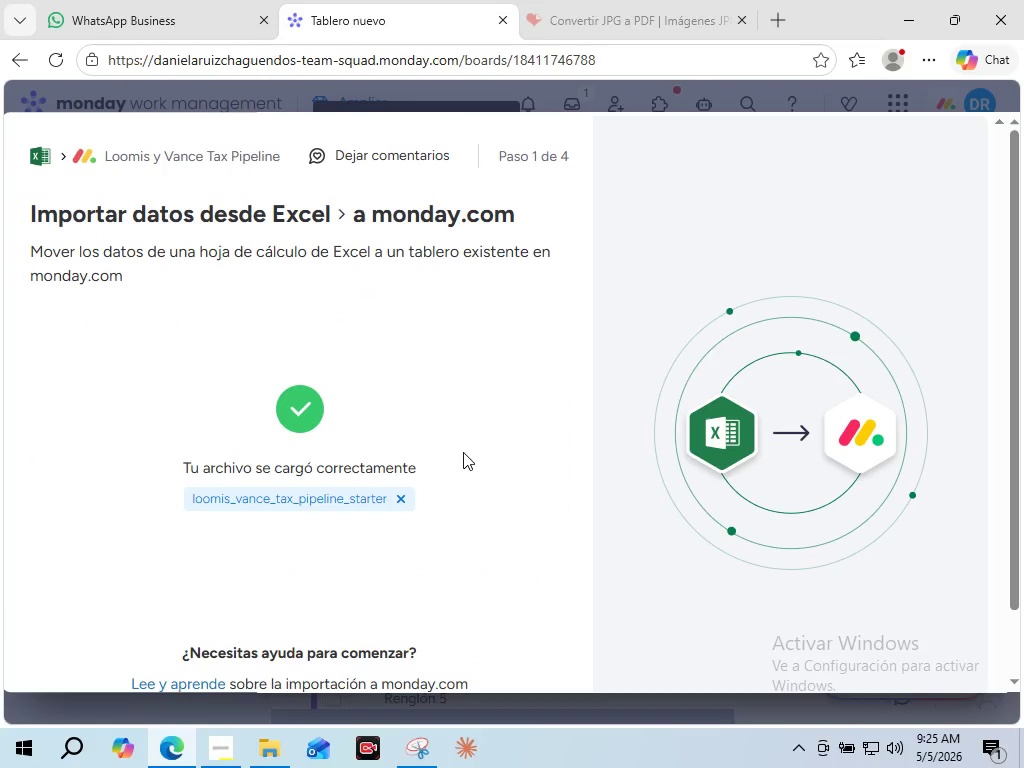 
scroll: coordinate [463, 452], scroll_direction: down, amount: 3.0
 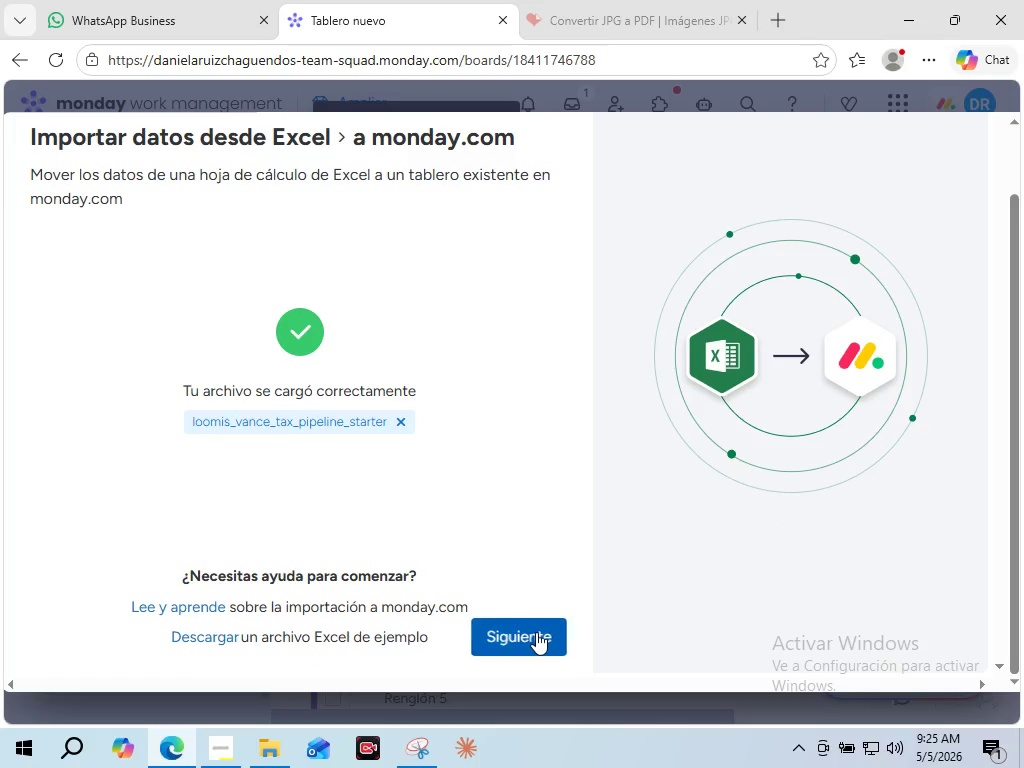 
left_click([536, 632])
 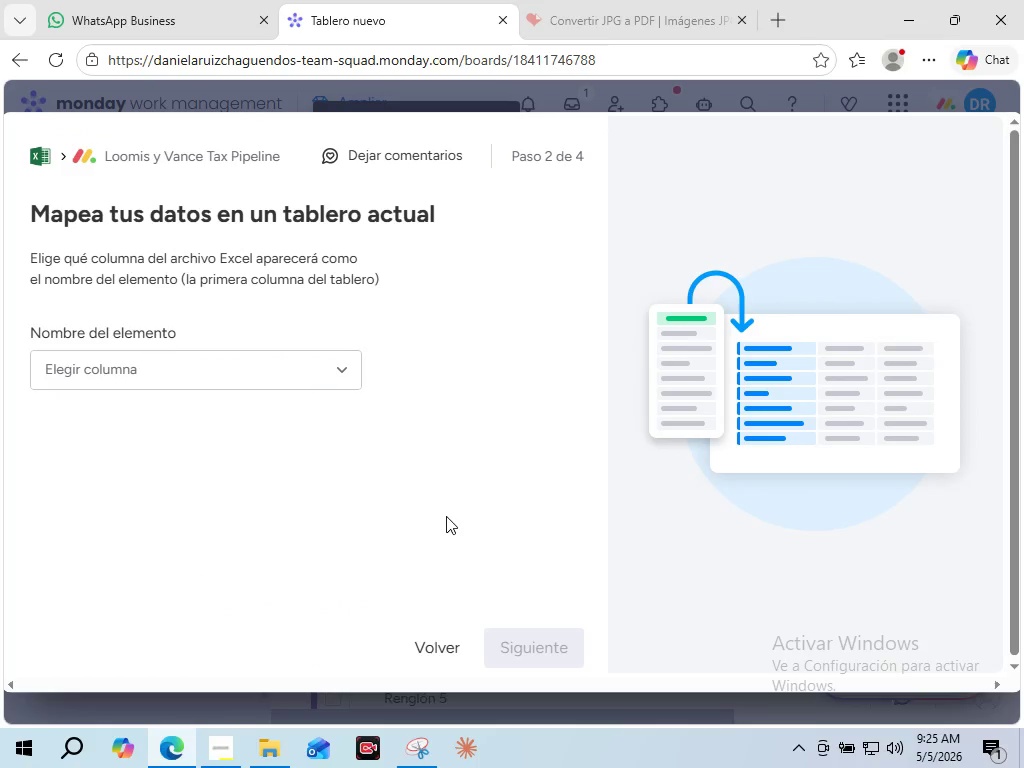 
left_click([222, 360])
 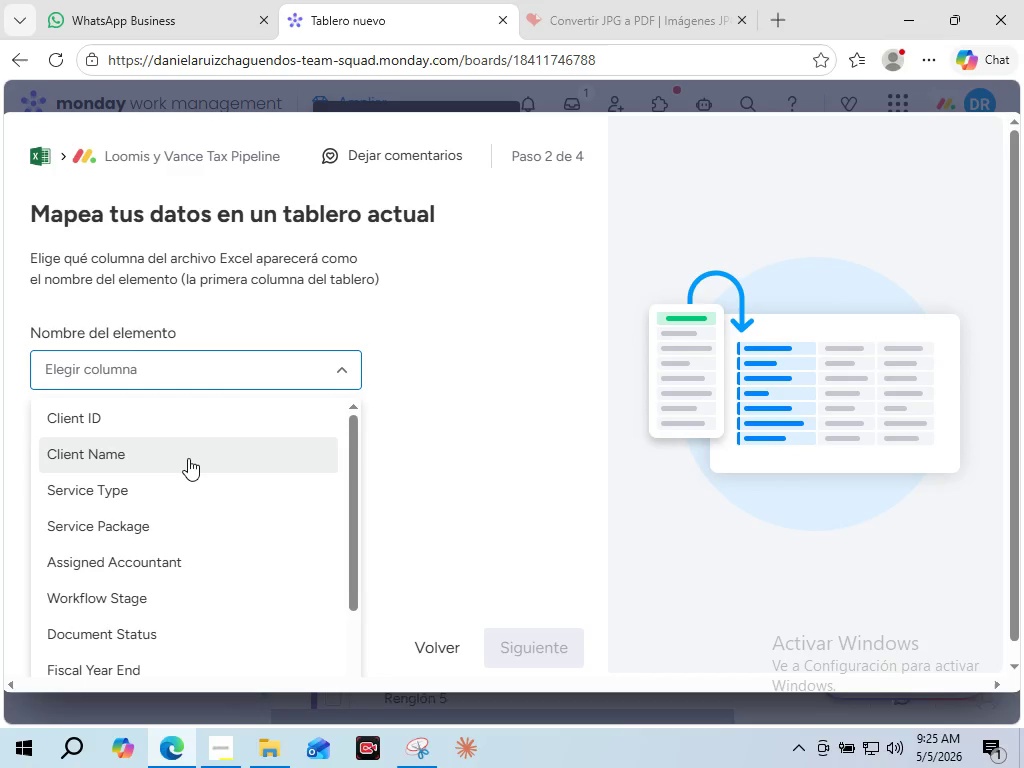 
wait(7.98)
 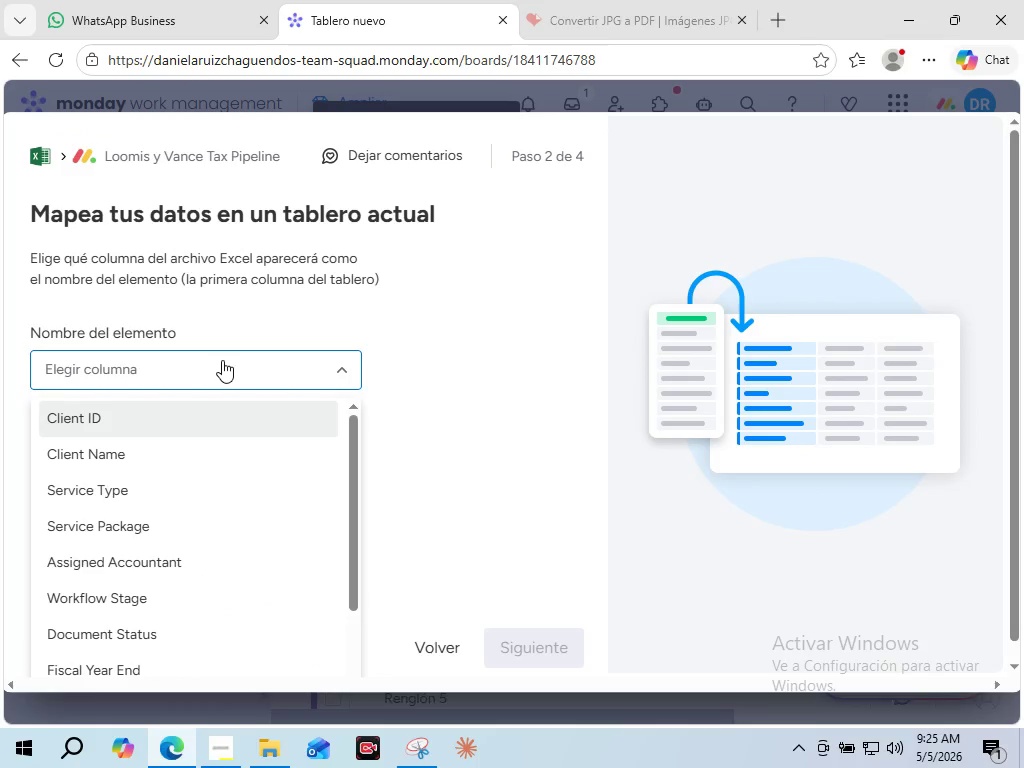 
left_click([188, 458])
 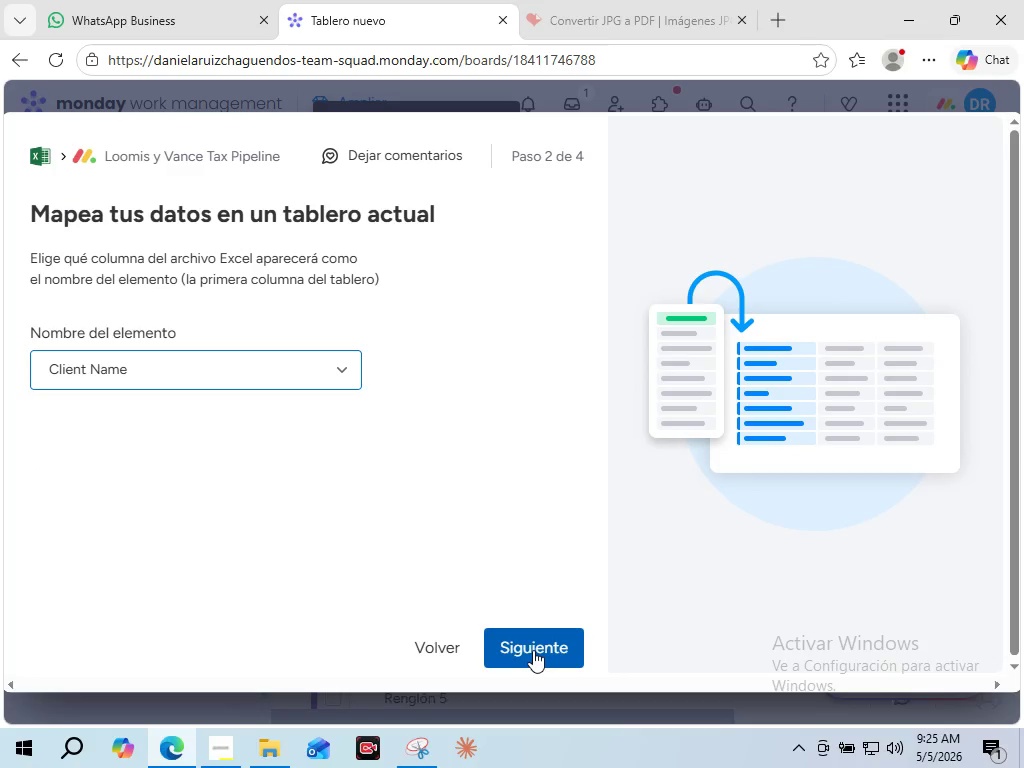 
left_click([533, 650])
 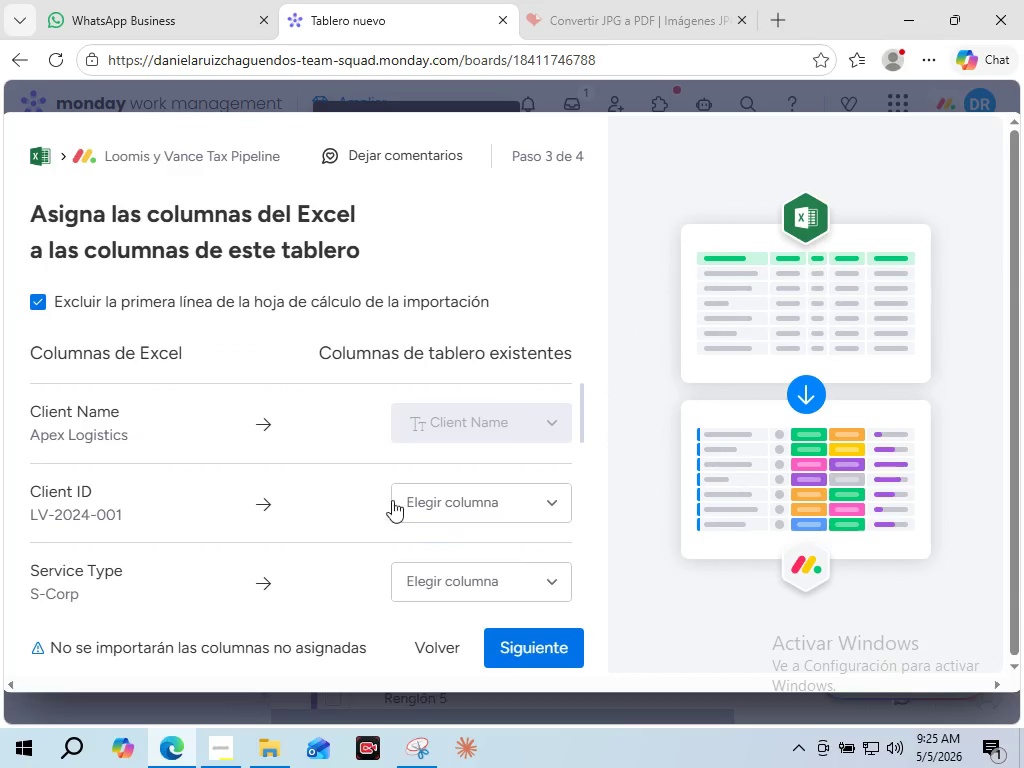 
left_click([406, 506])
 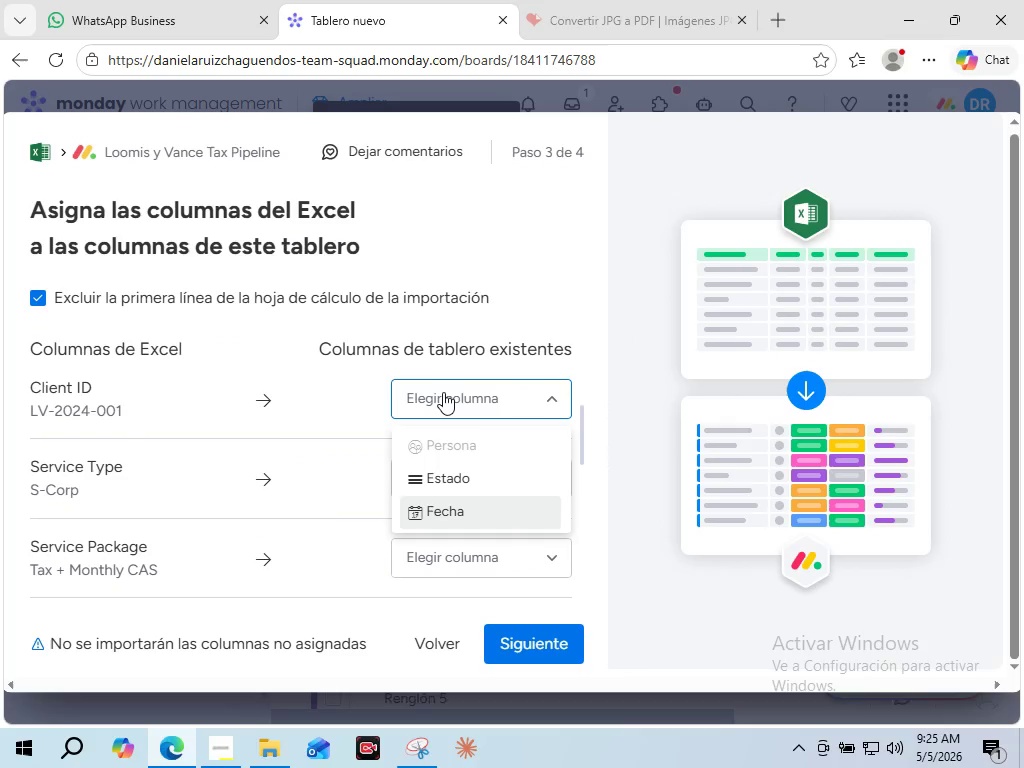 
left_click([446, 392])
 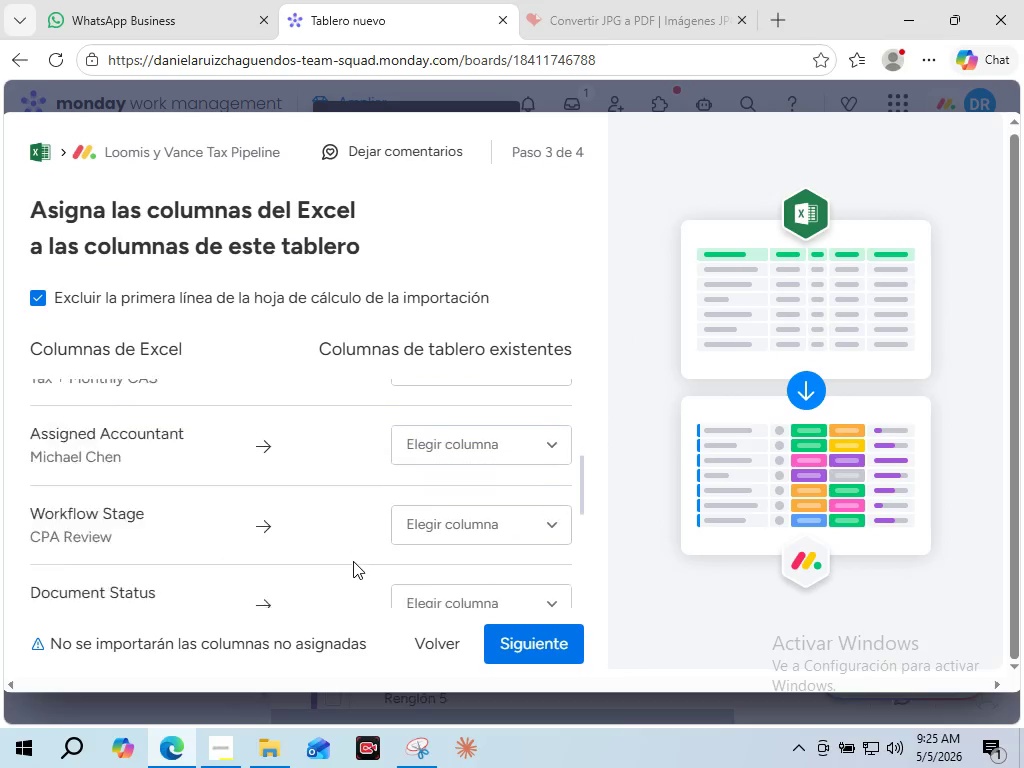 
scroll: coordinate [500, 595], scroll_direction: down, amount: 14.0
 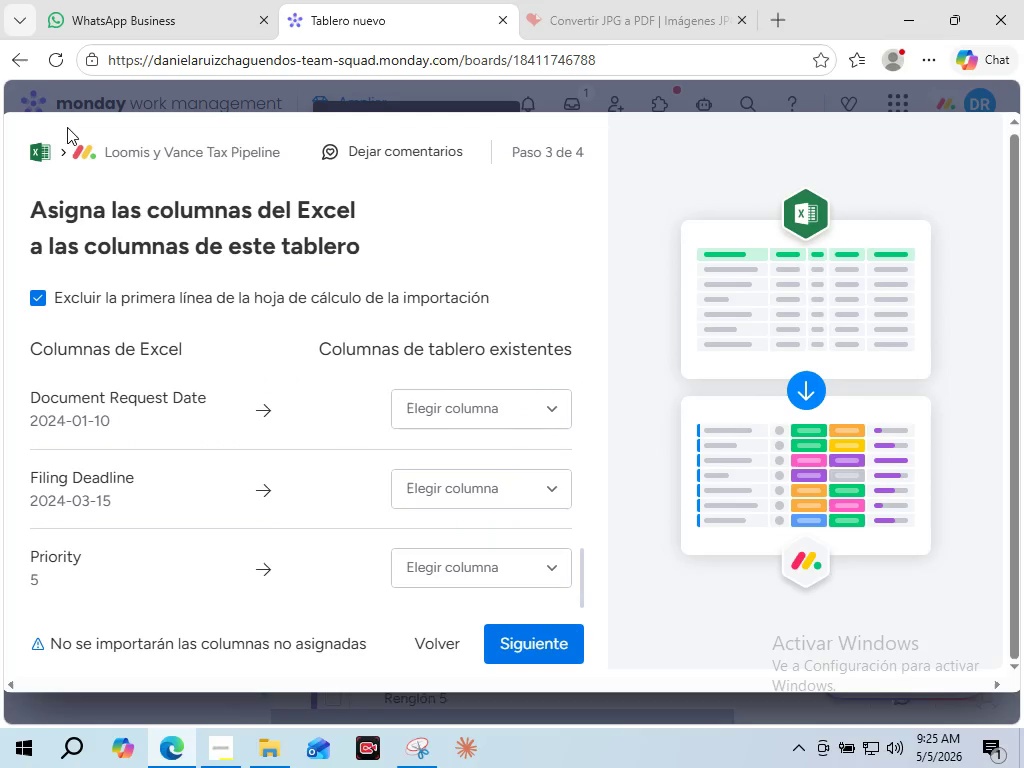 
wait(5.62)
 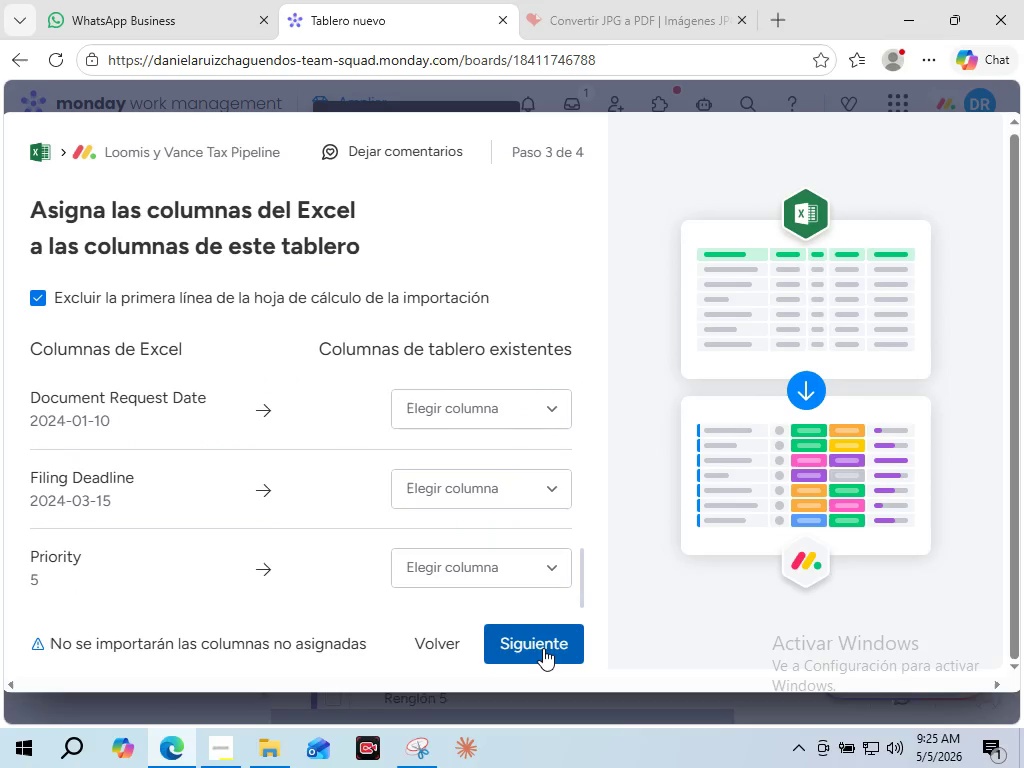 
left_click([440, 642])
 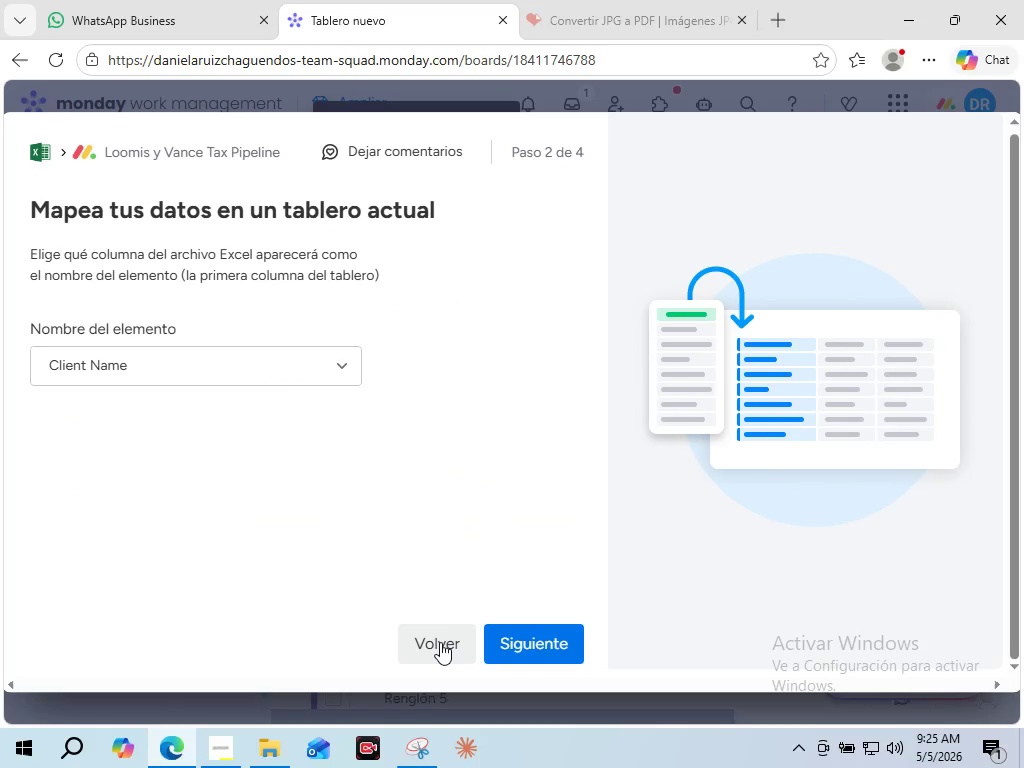 
left_click([440, 642])
 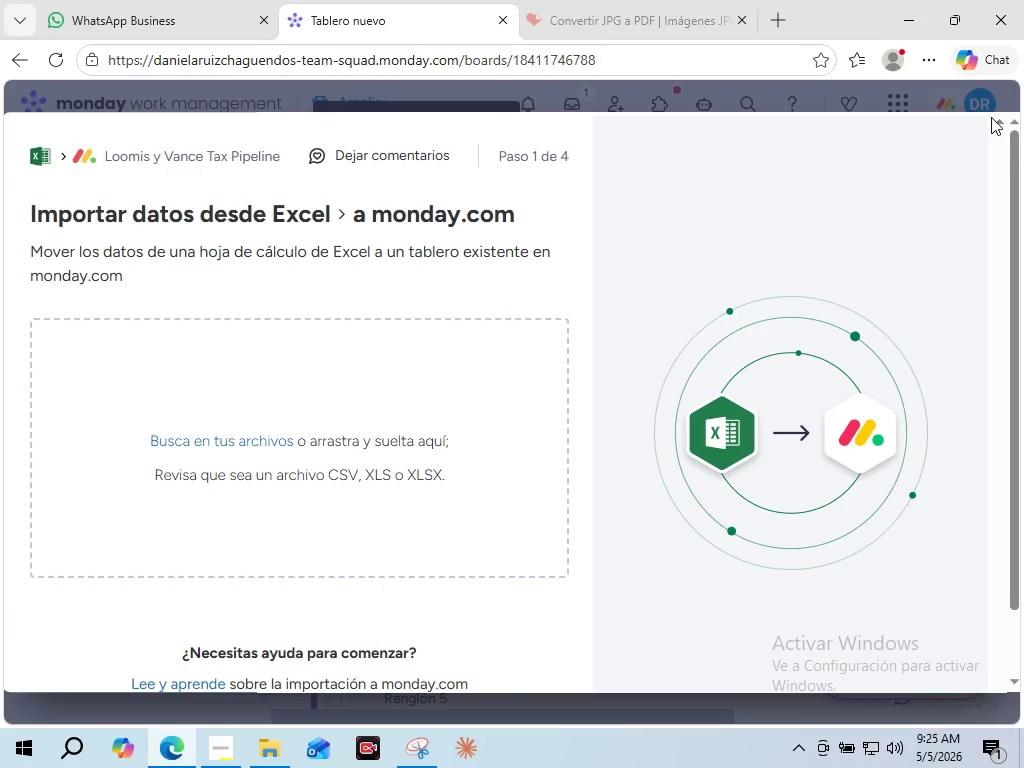 
scroll: coordinate [991, 117], scroll_direction: up, amount: 4.0
 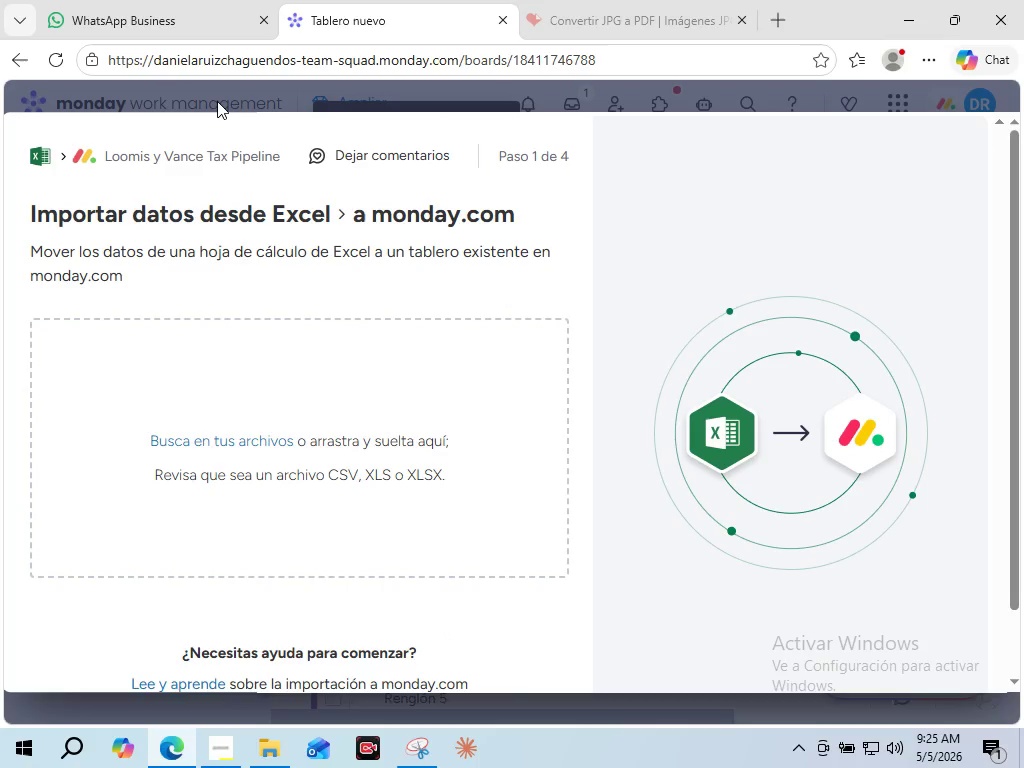 
left_click([217, 101])
 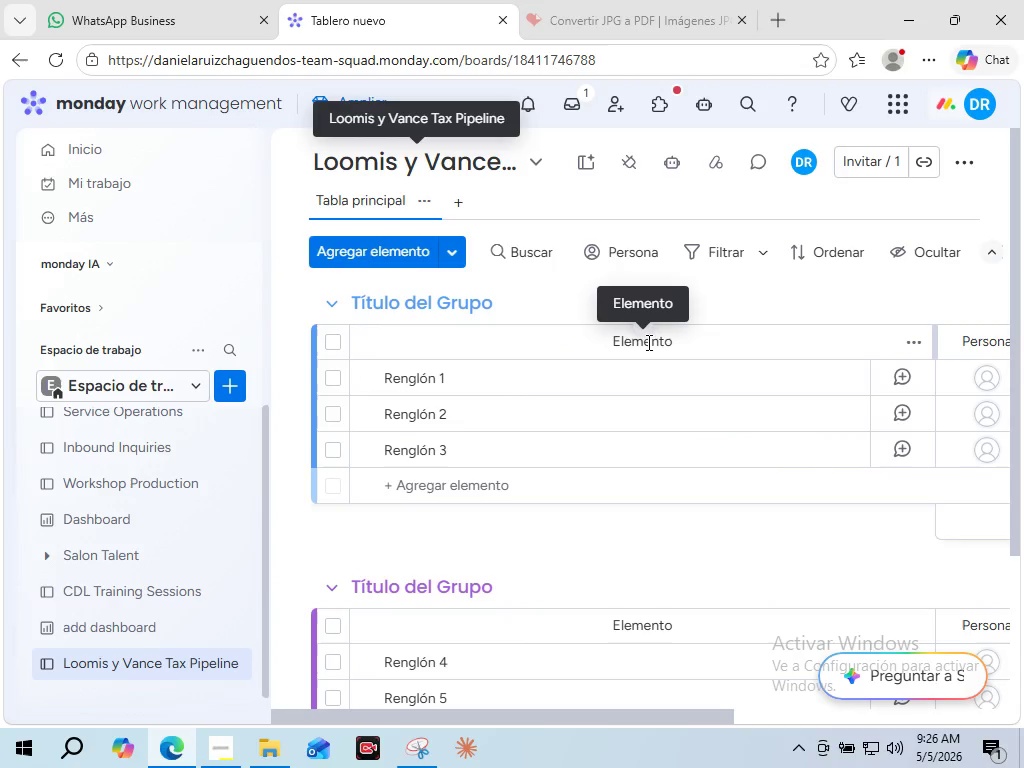 
wait(7.39)
 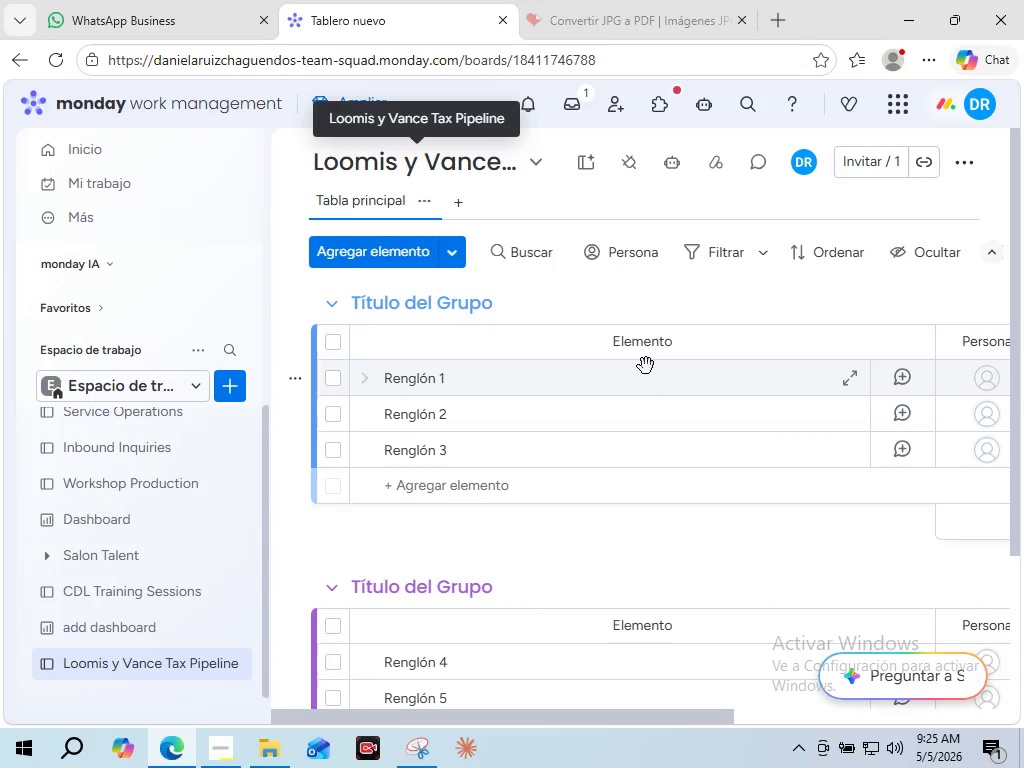 
double_click([647, 342])
 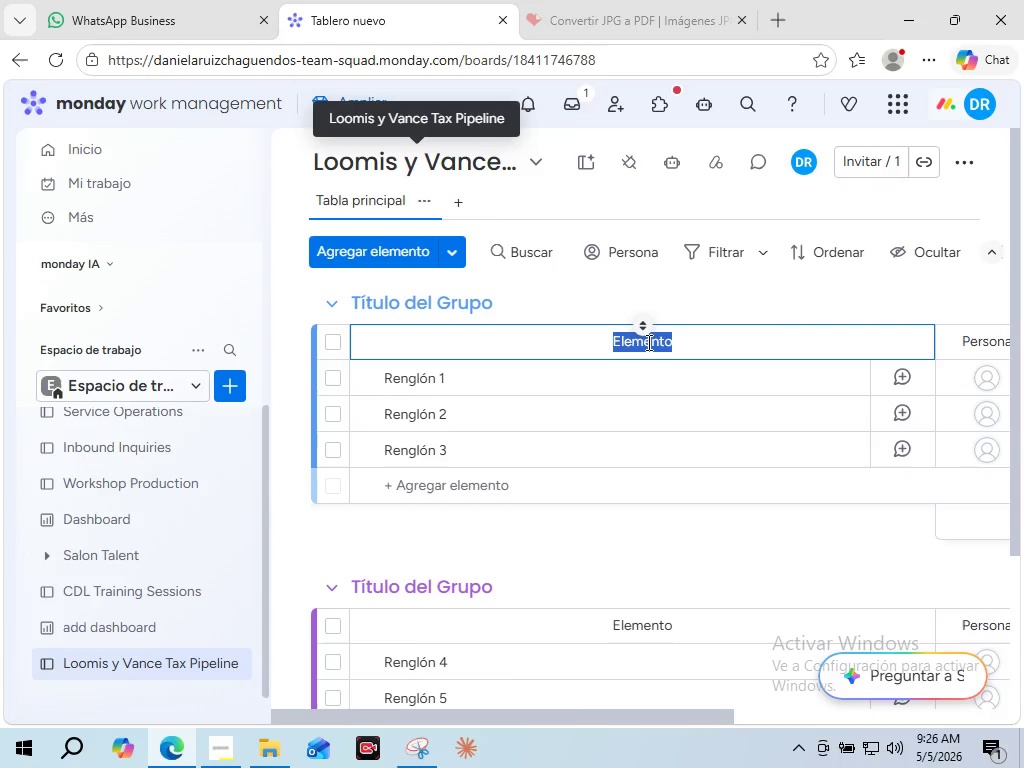 
triple_click([647, 342])
 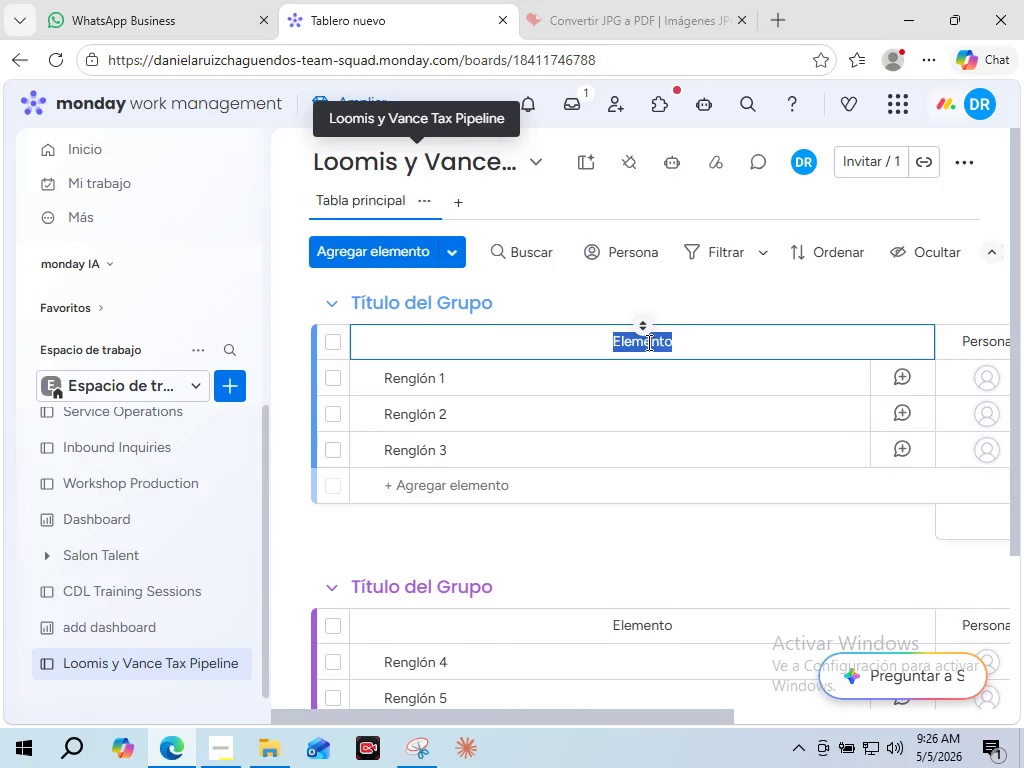 
type(Client Name)
 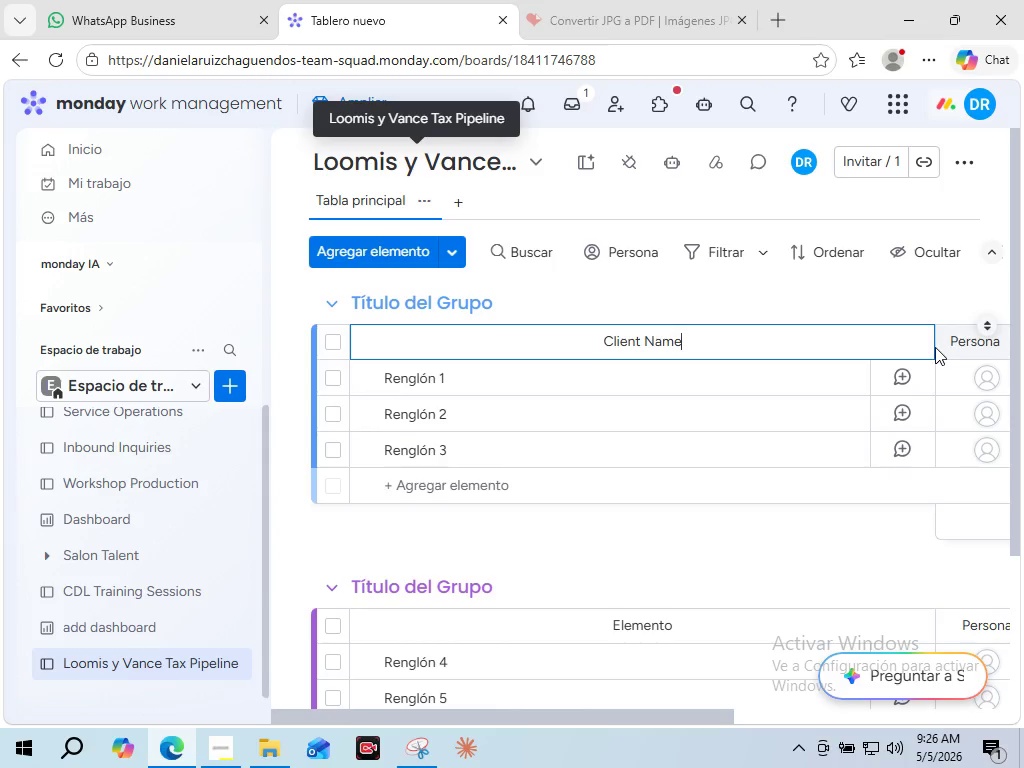 
left_click([928, 297])
 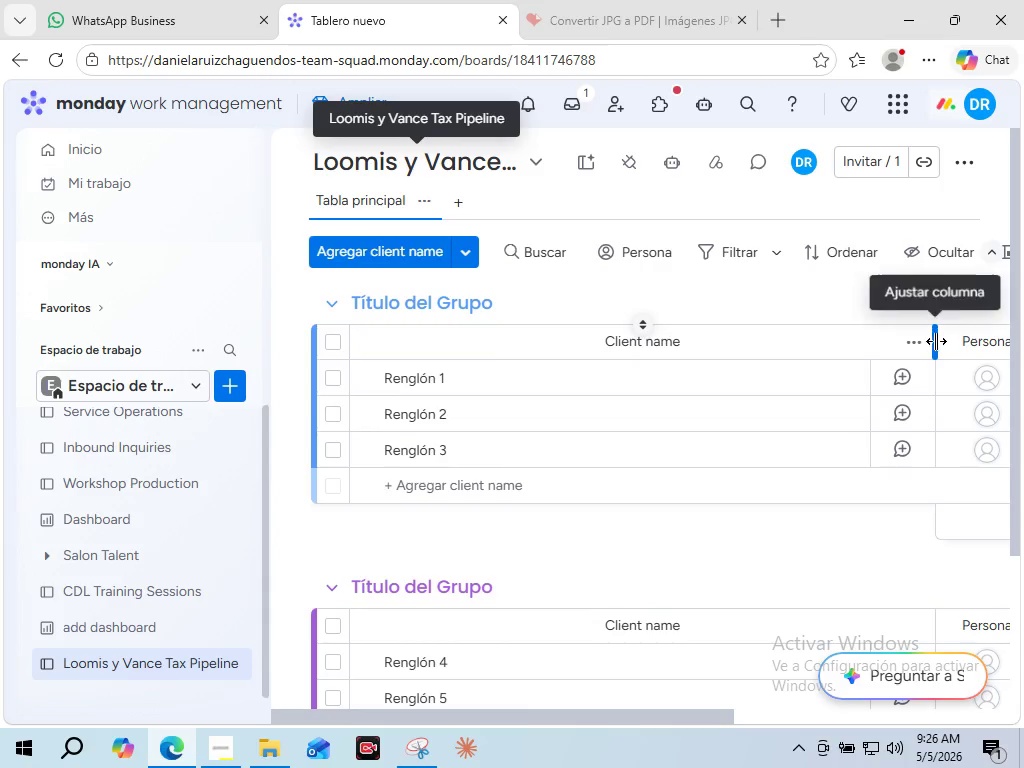 
left_click_drag(start_coordinate=[936, 341], to_coordinate=[537, 352])
 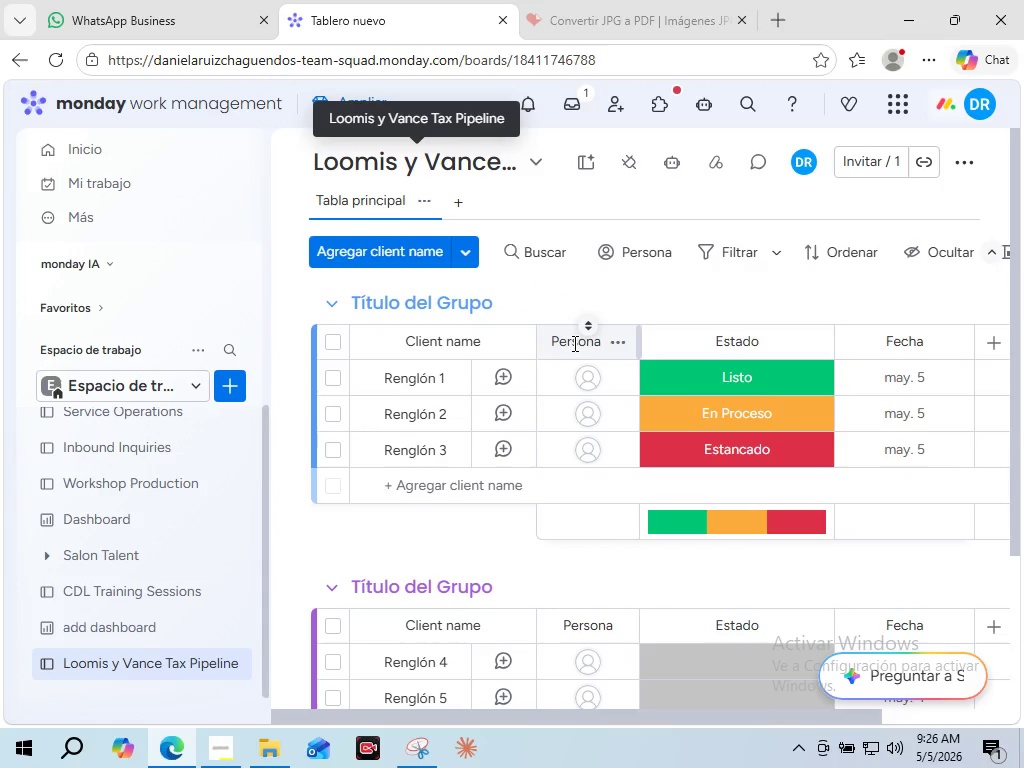 
double_click([577, 347])
 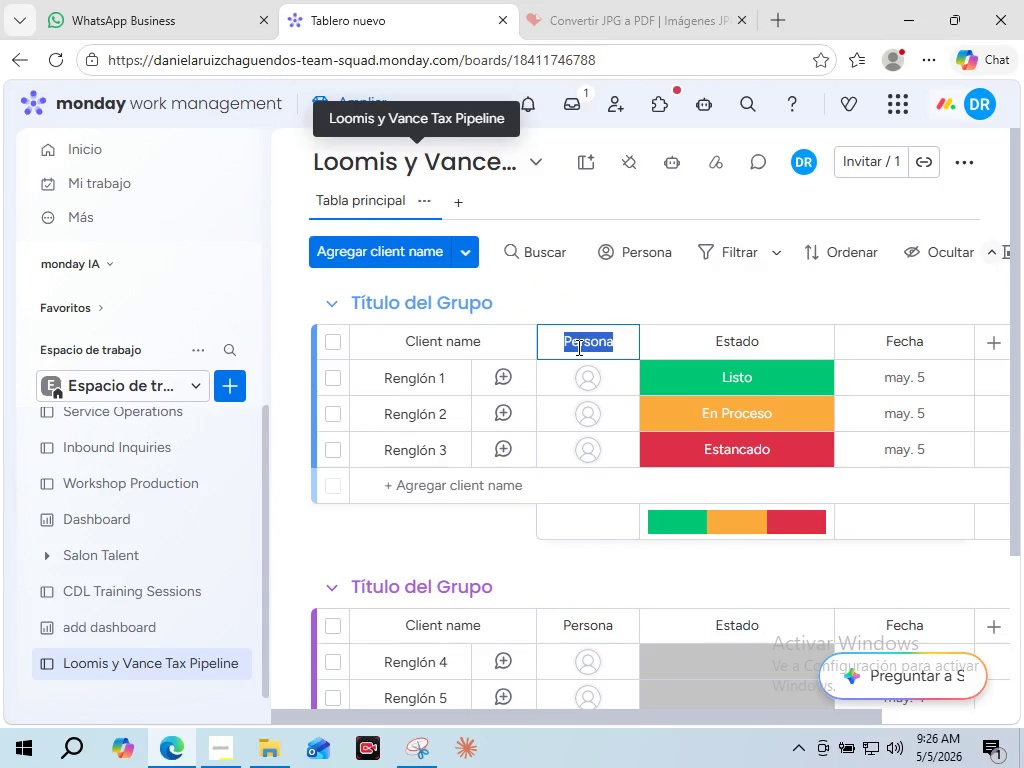 
triple_click([577, 347])
 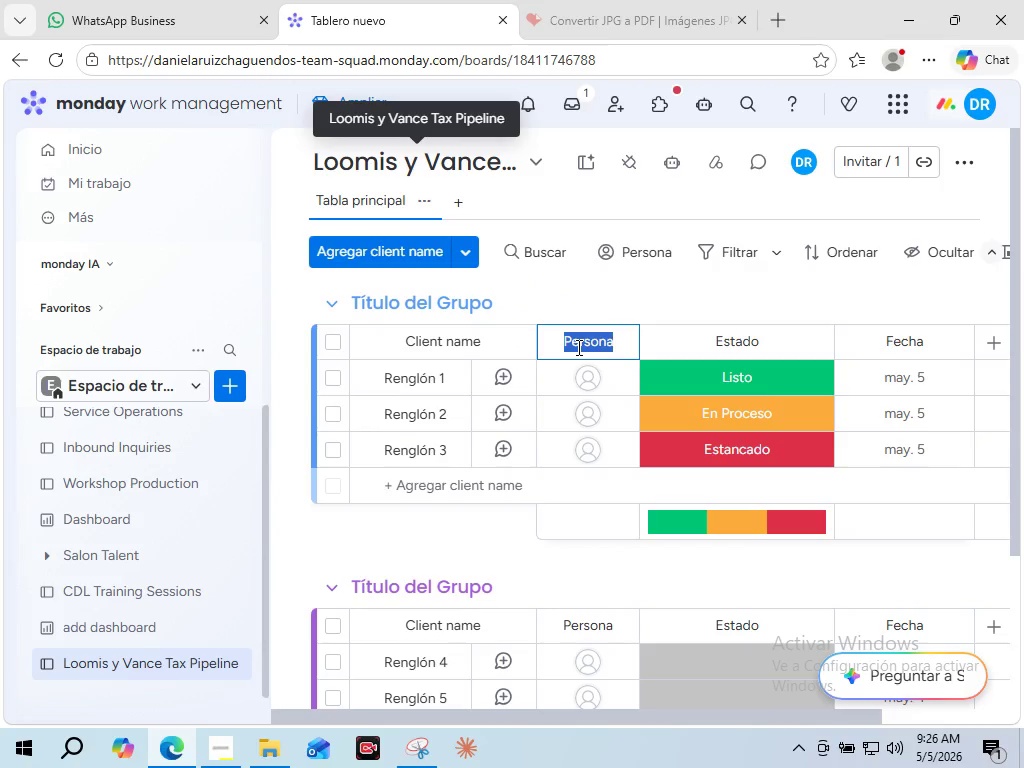 
type(Assigned Accountant)
 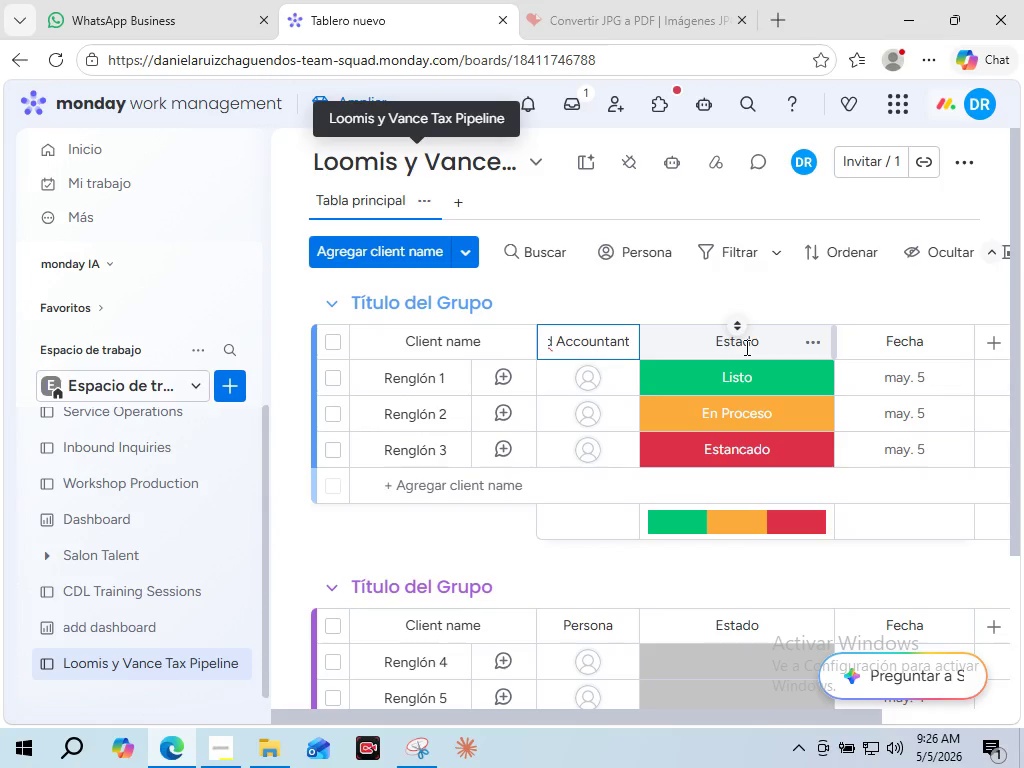 
double_click([731, 342])
 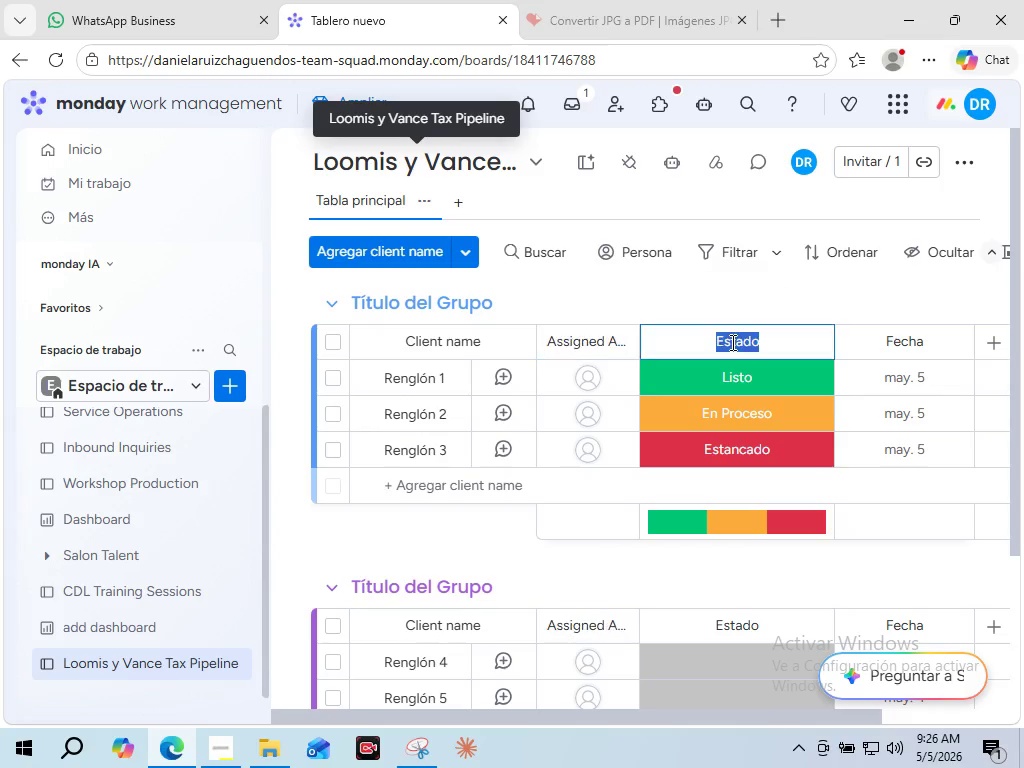 
triple_click([731, 342])
 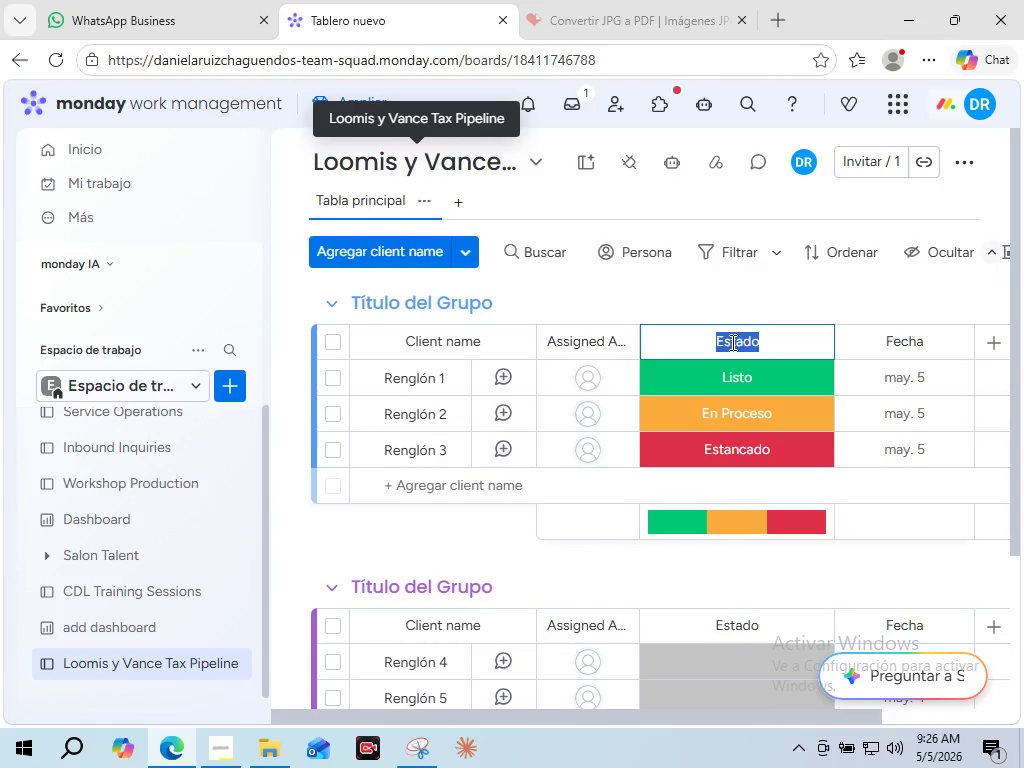 
type(Workg)
key(Backspace)
type(flow Stage)
 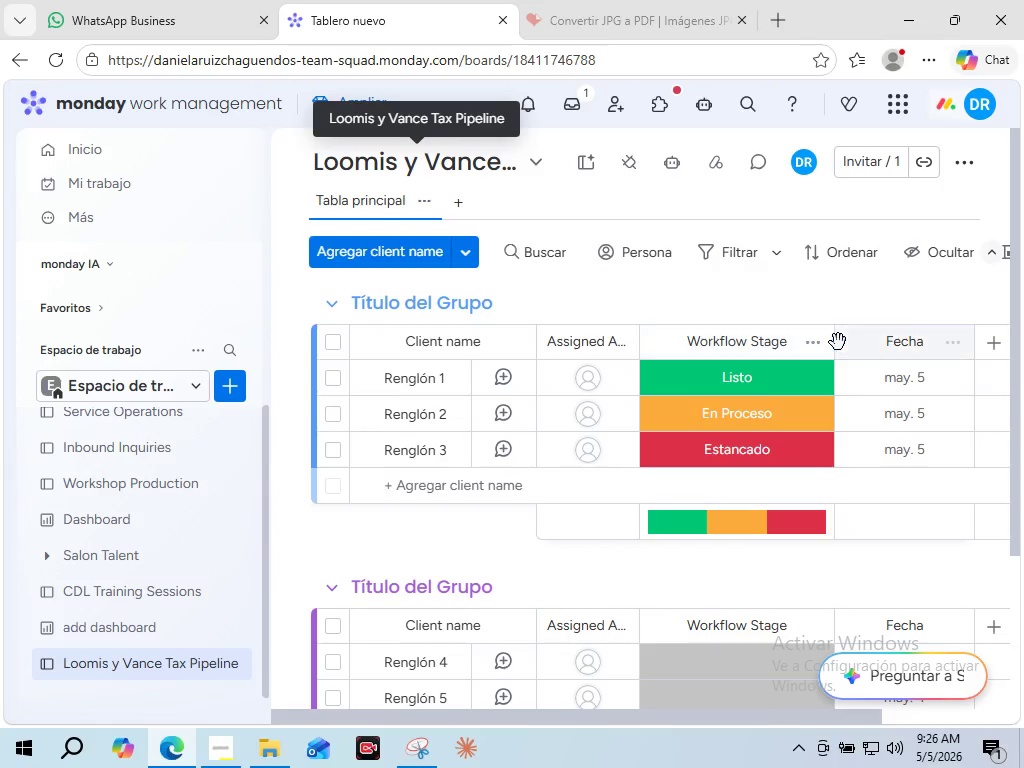 
left_click_drag(start_coordinate=[833, 342], to_coordinate=[755, 352])
 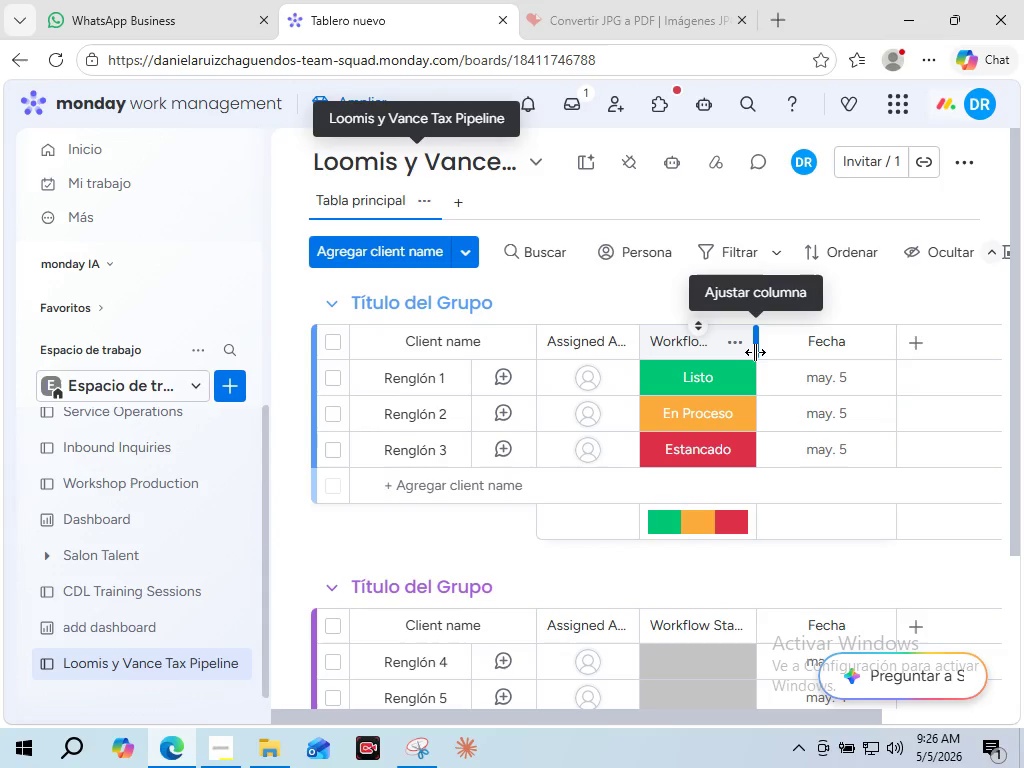 
wait(9.34)
 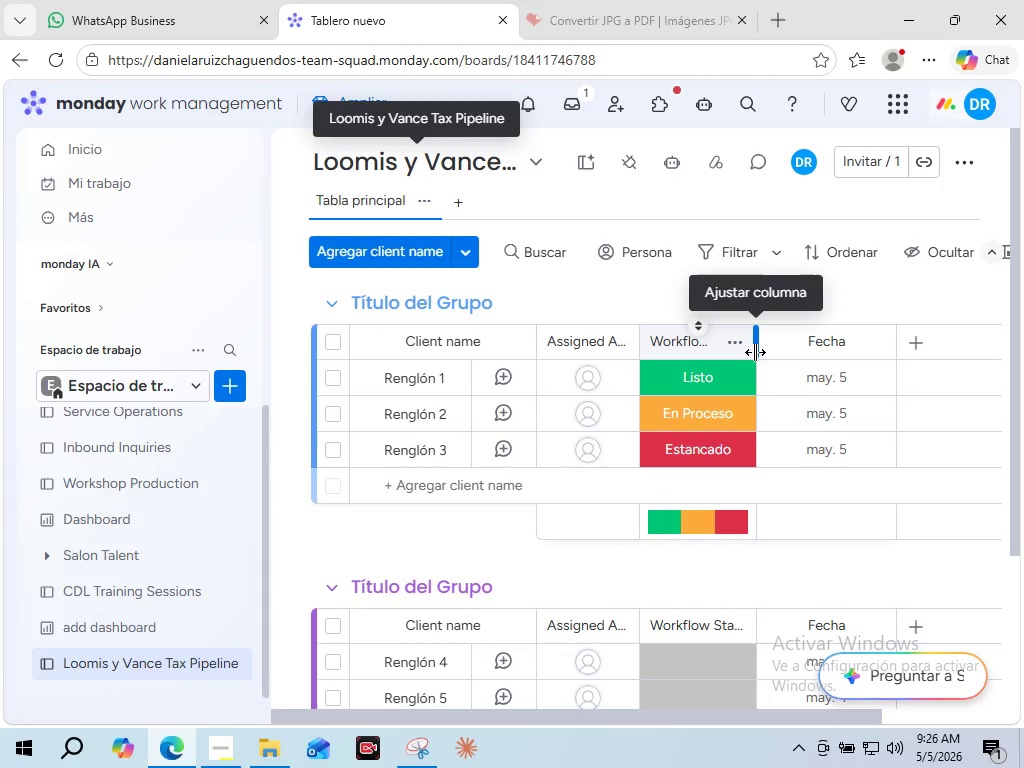 
double_click([813, 342])
 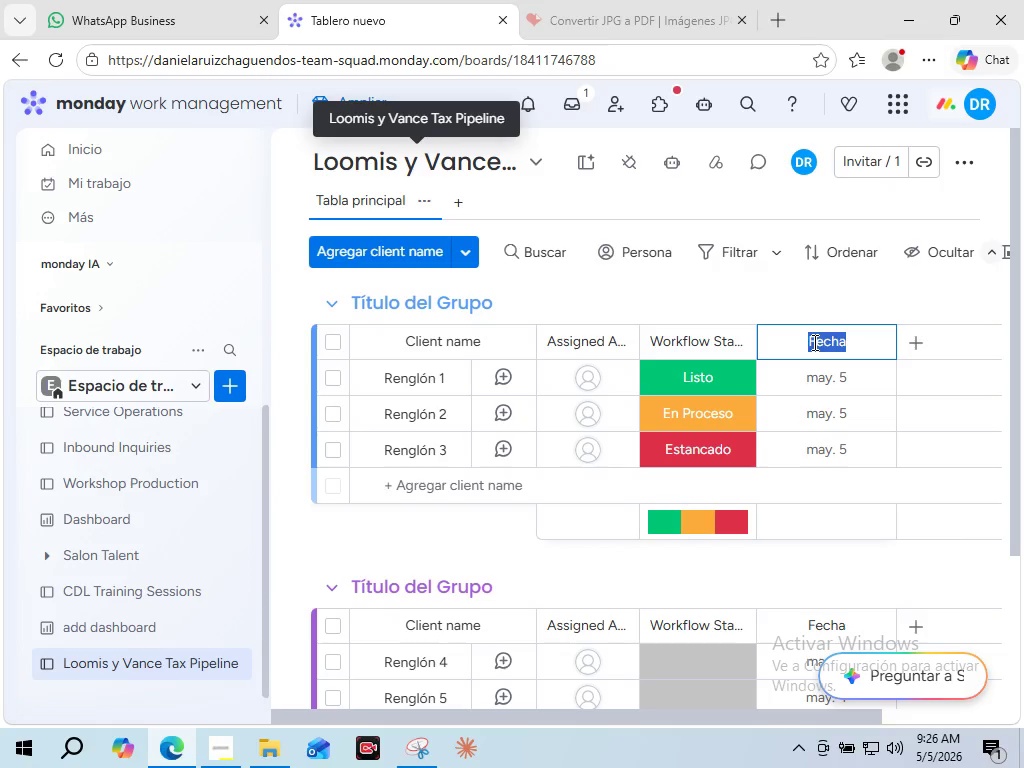 
type(D)
key(Backspace)
type(Fisical Year End)
 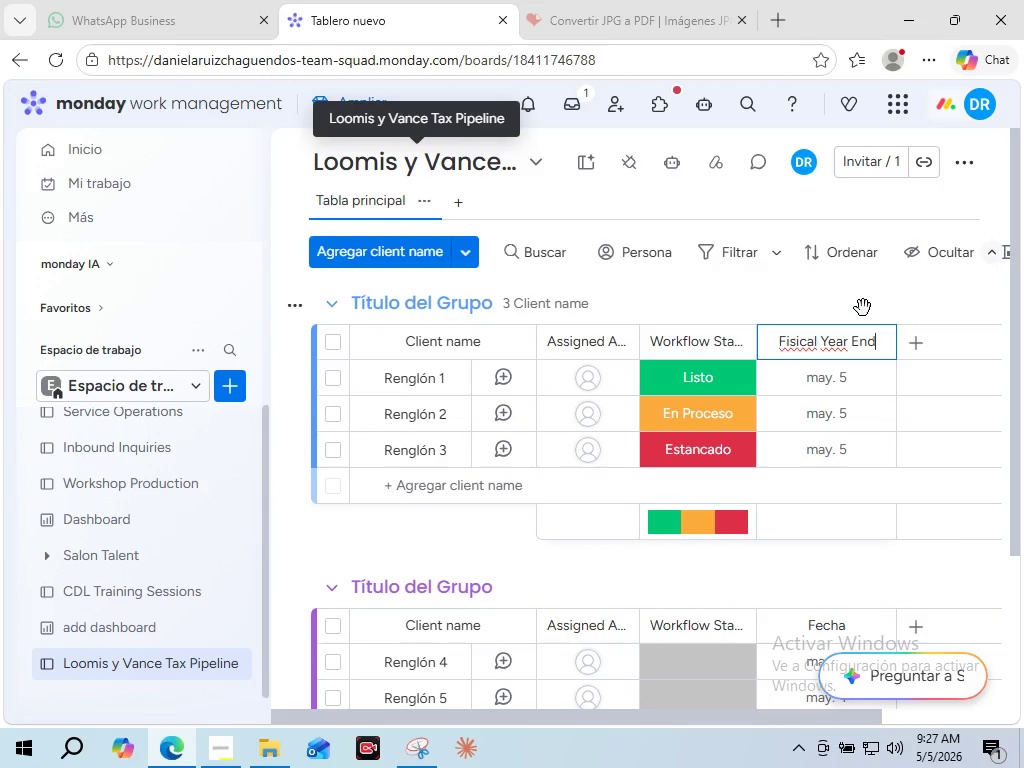 
left_click([878, 312])
 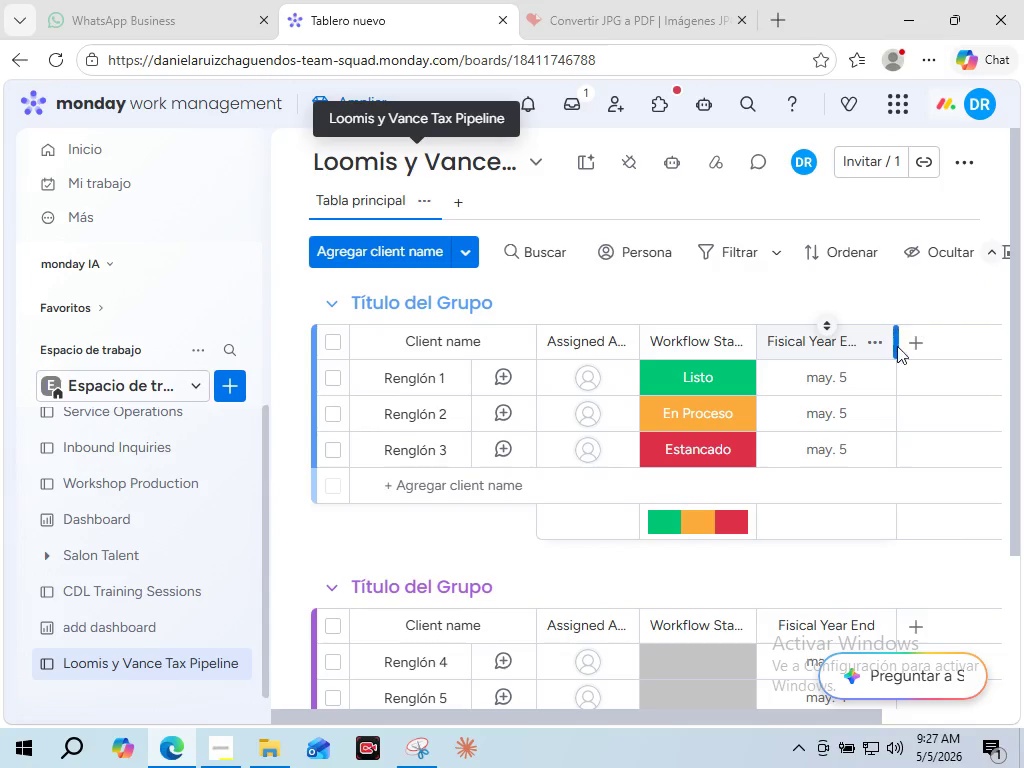 
left_click([897, 346])
 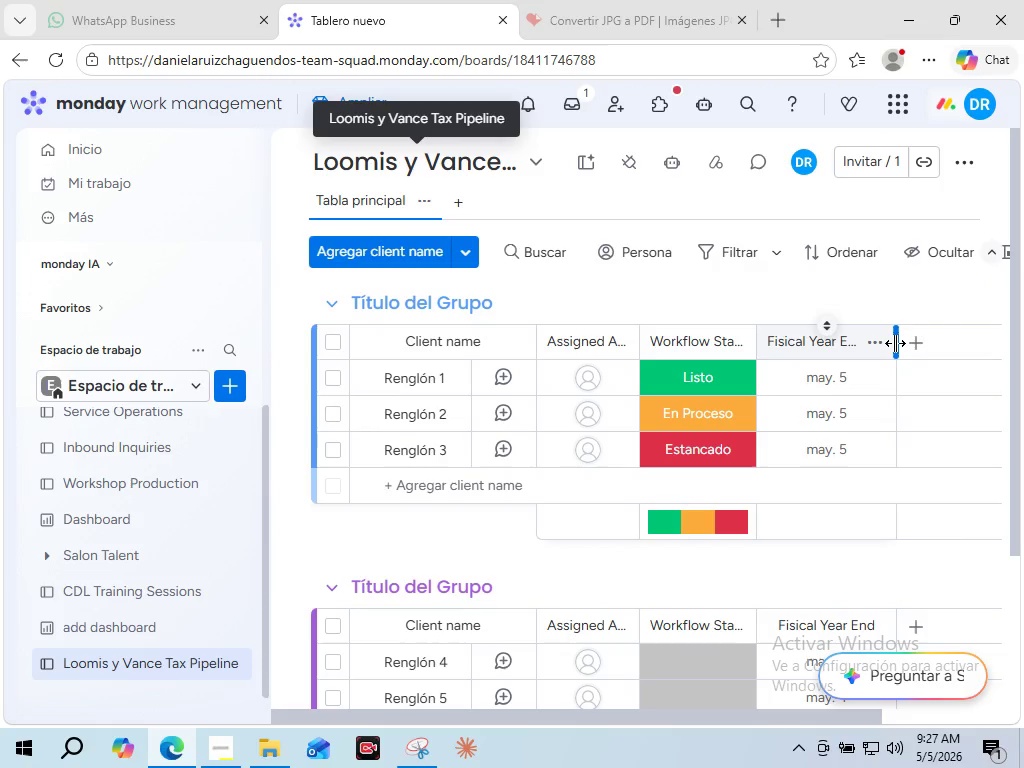 
left_click_drag(start_coordinate=[895, 343], to_coordinate=[857, 345])
 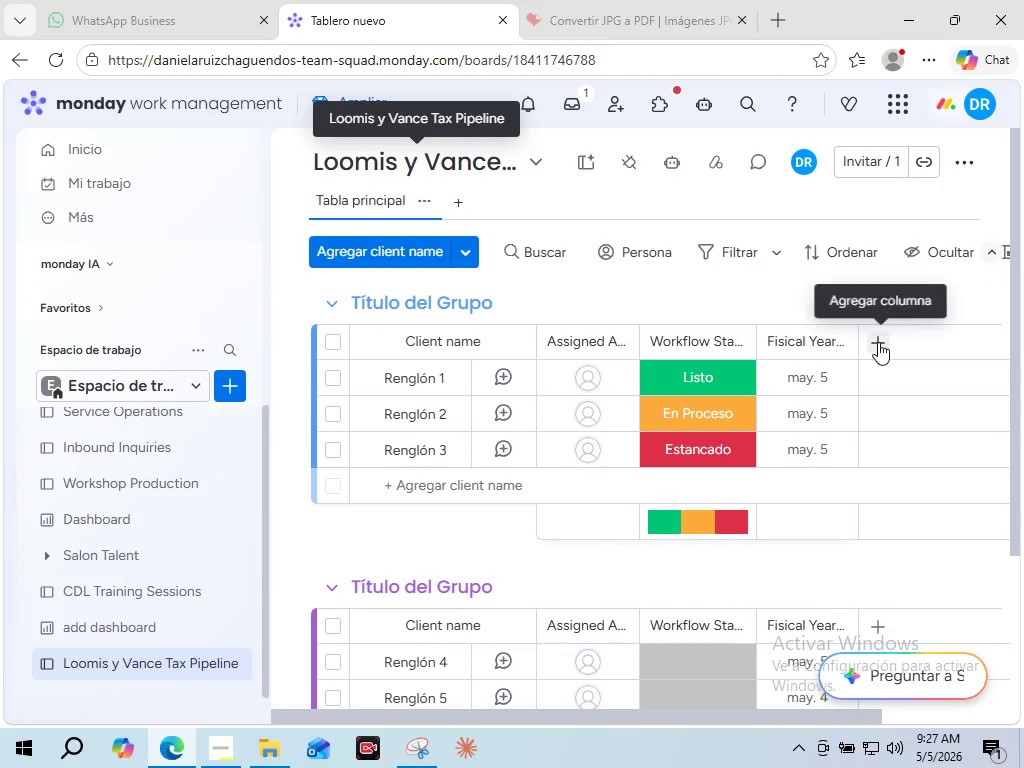 
left_click([878, 342])
 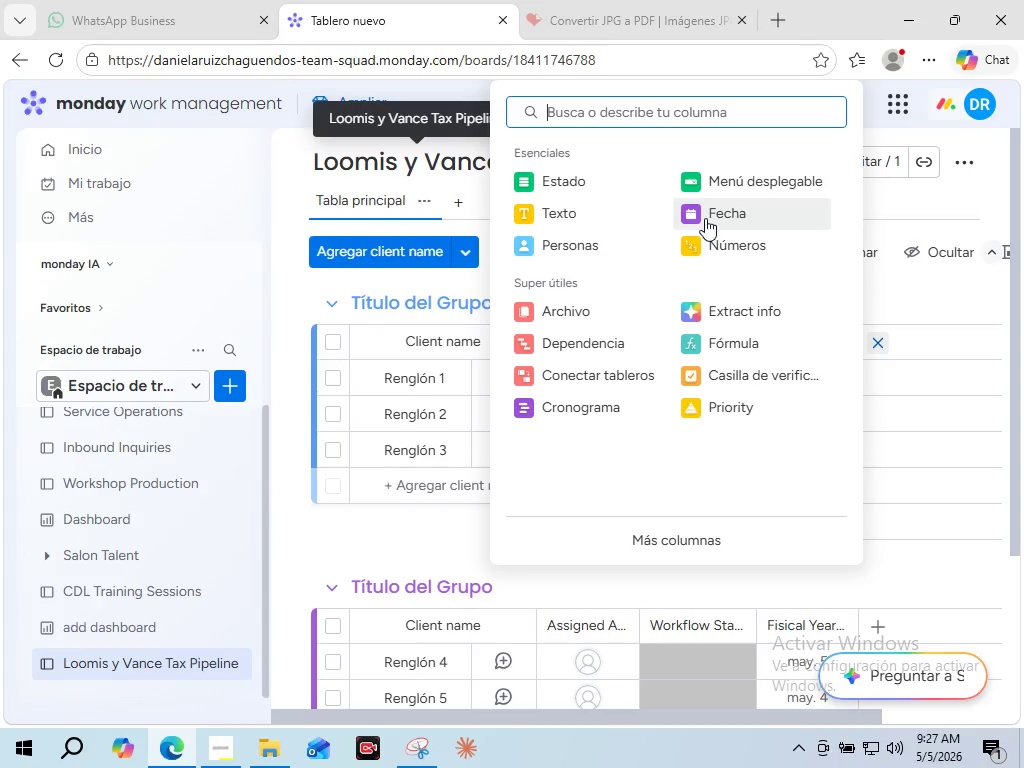 
wait(5.08)
 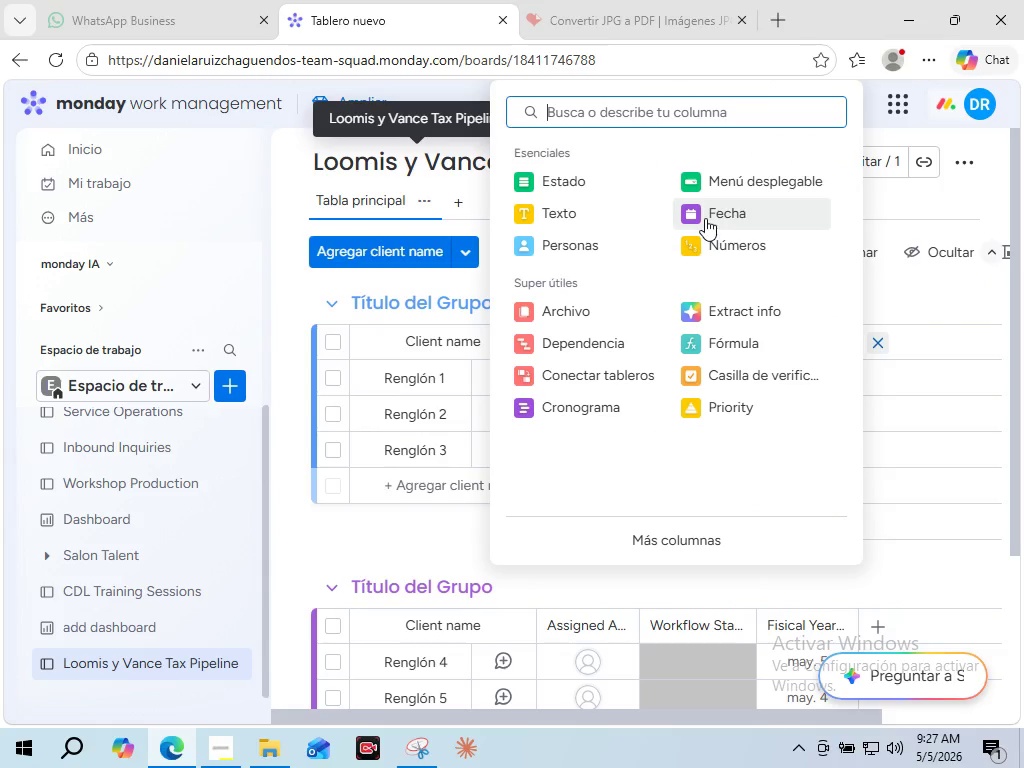 
left_click([717, 192])
 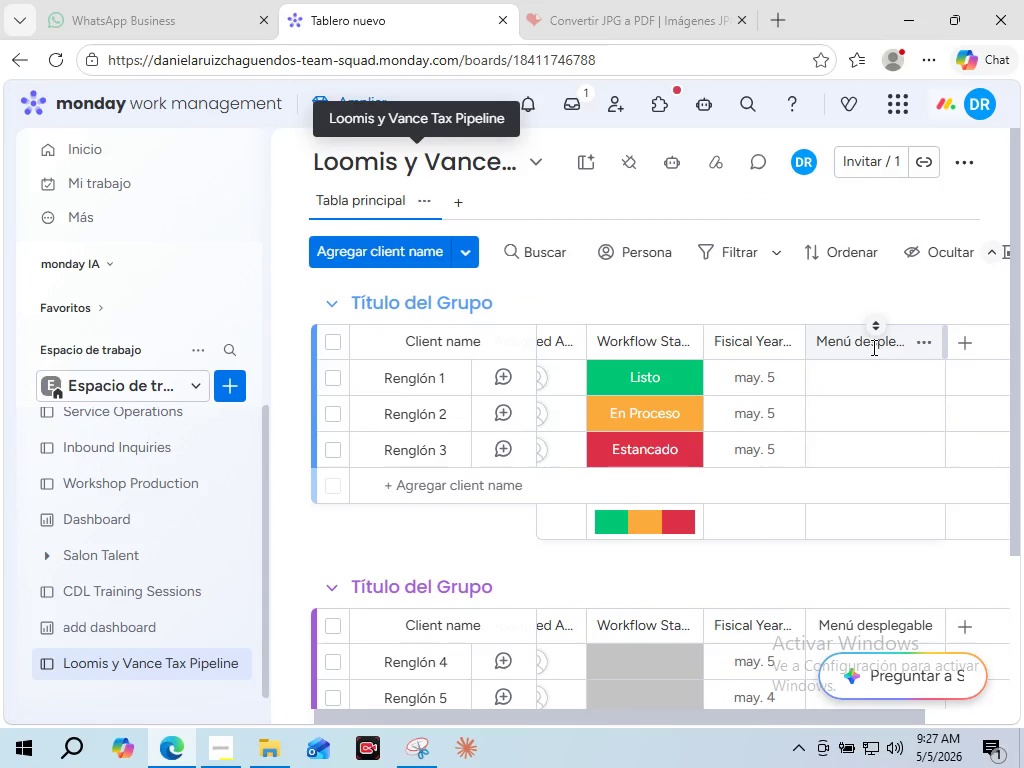 
double_click([872, 347])
 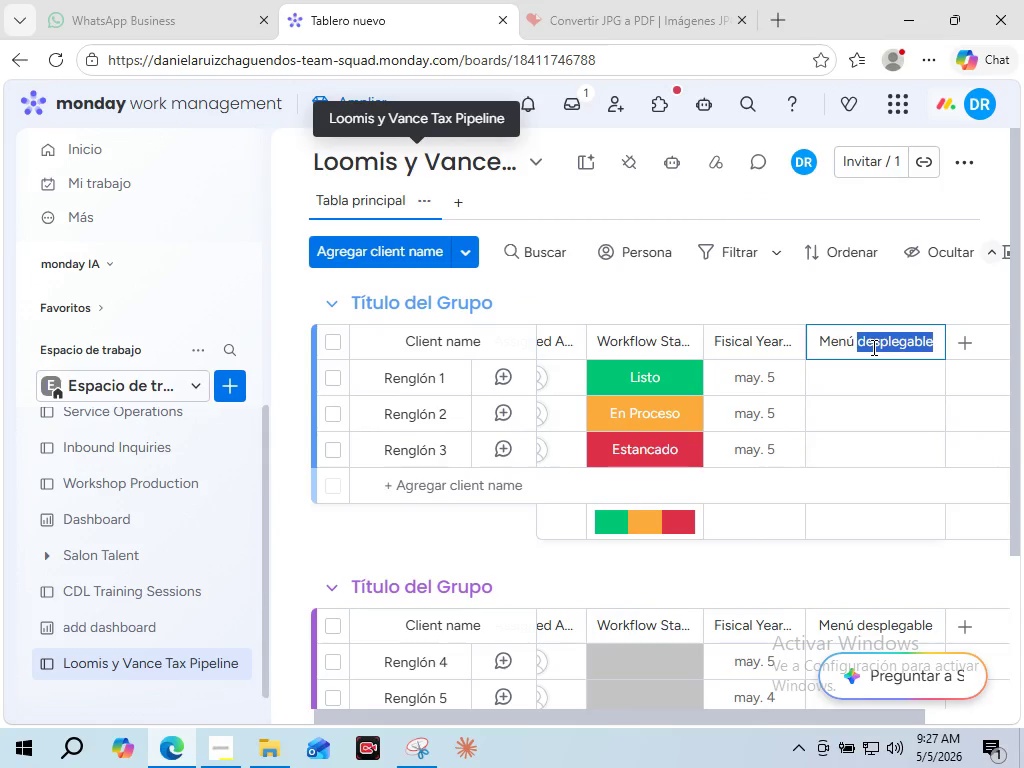 
double_click([872, 347])
 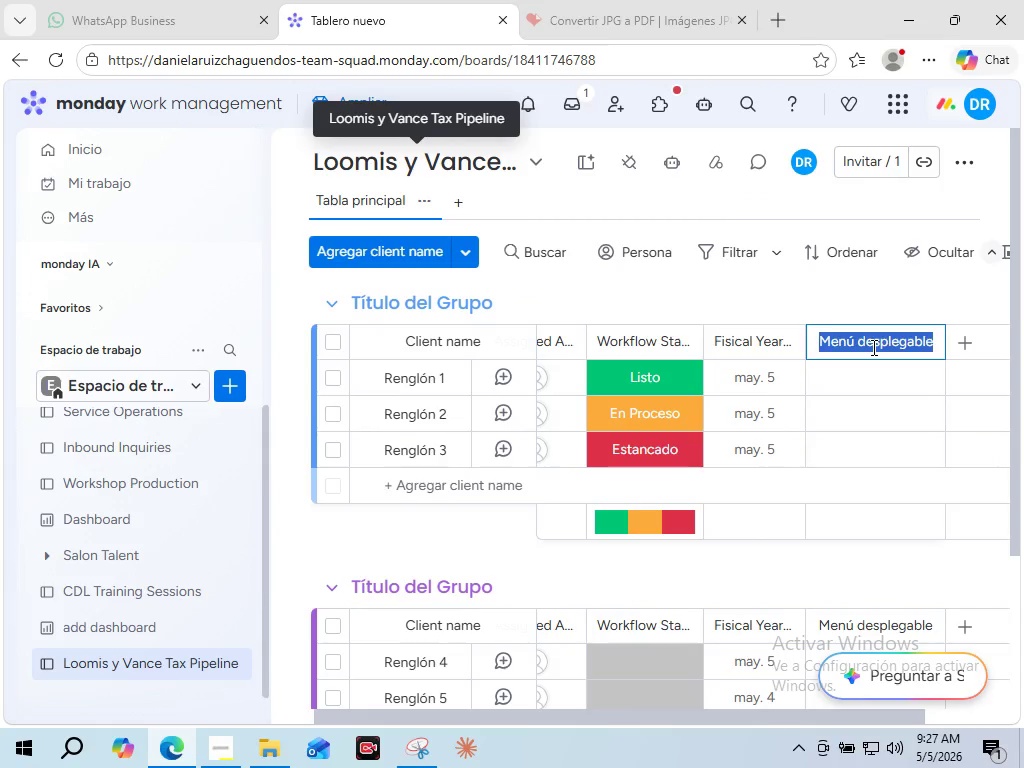 
triple_click([872, 347])
 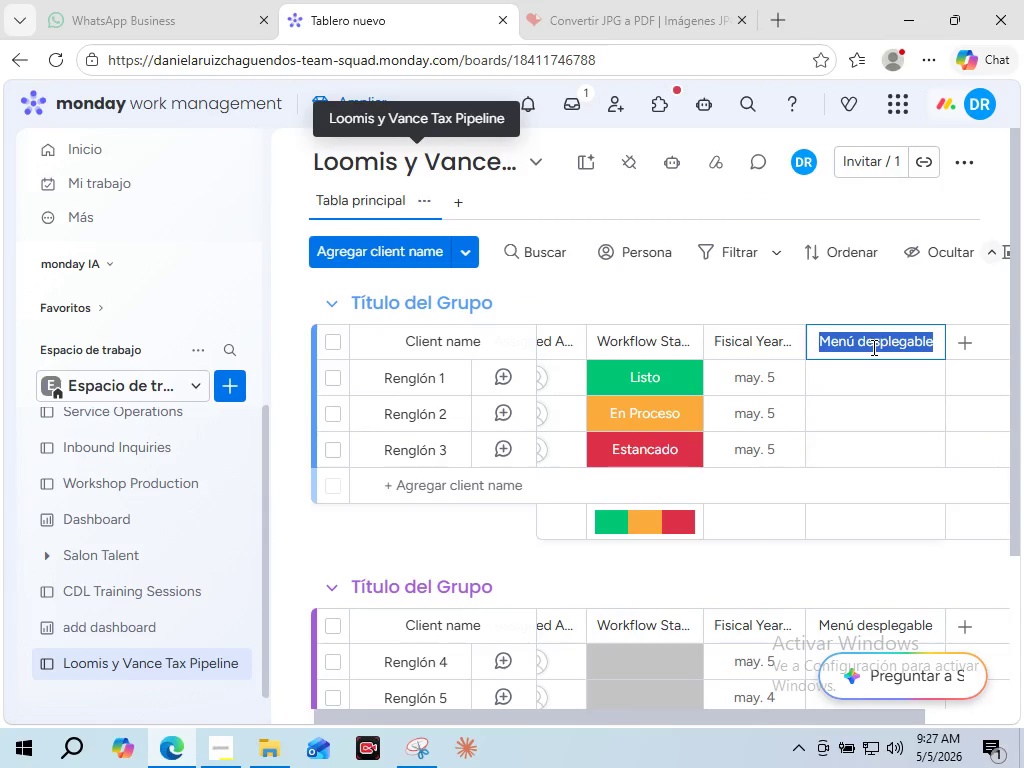 
type(Service Ti)
key(Backspace)
type(ype)
 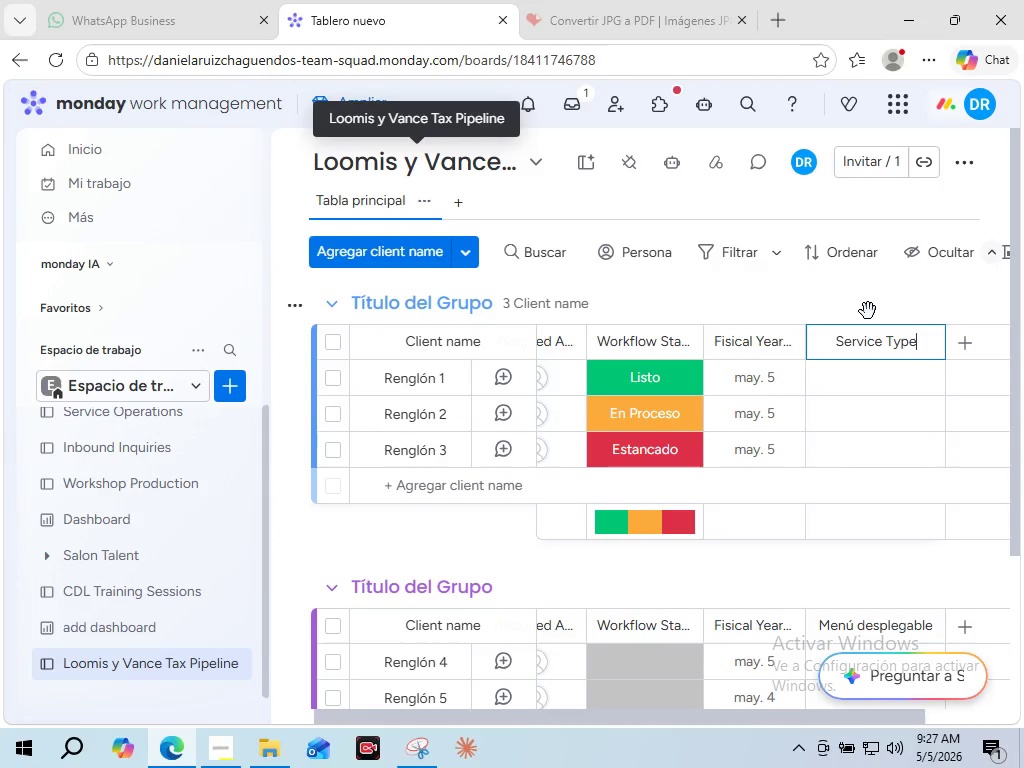 
left_click([868, 311])
 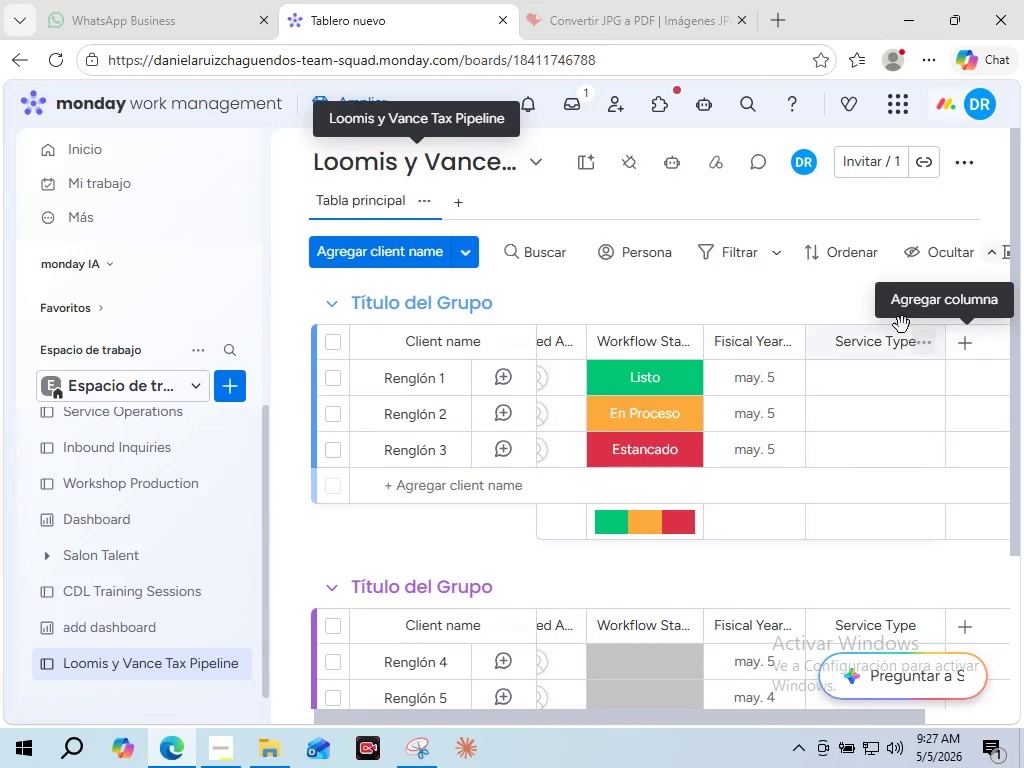 
wait(5.03)
 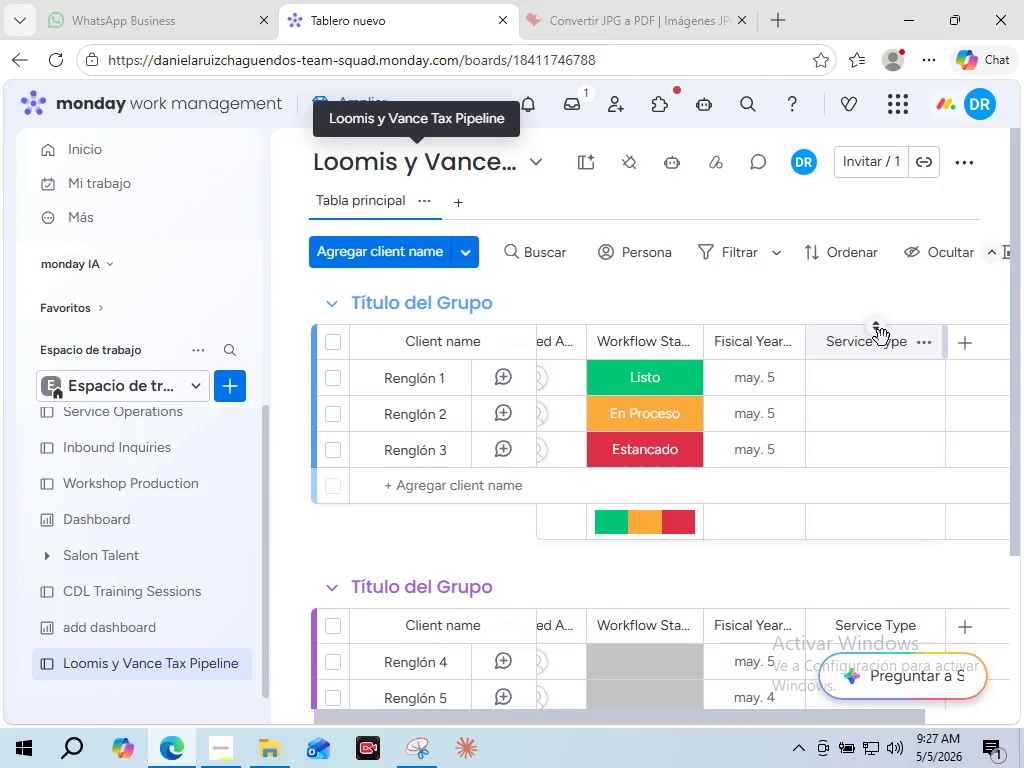 
left_click_drag(start_coordinate=[877, 325], to_coordinate=[617, 330])
 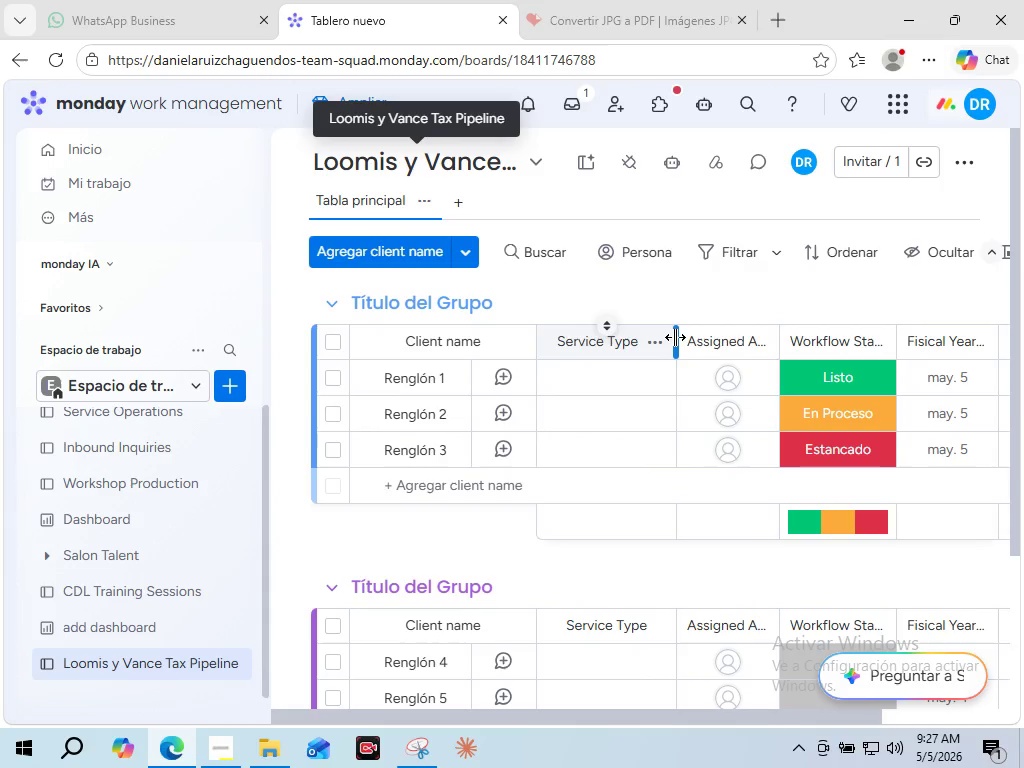 
left_click_drag(start_coordinate=[676, 343], to_coordinate=[636, 347])
 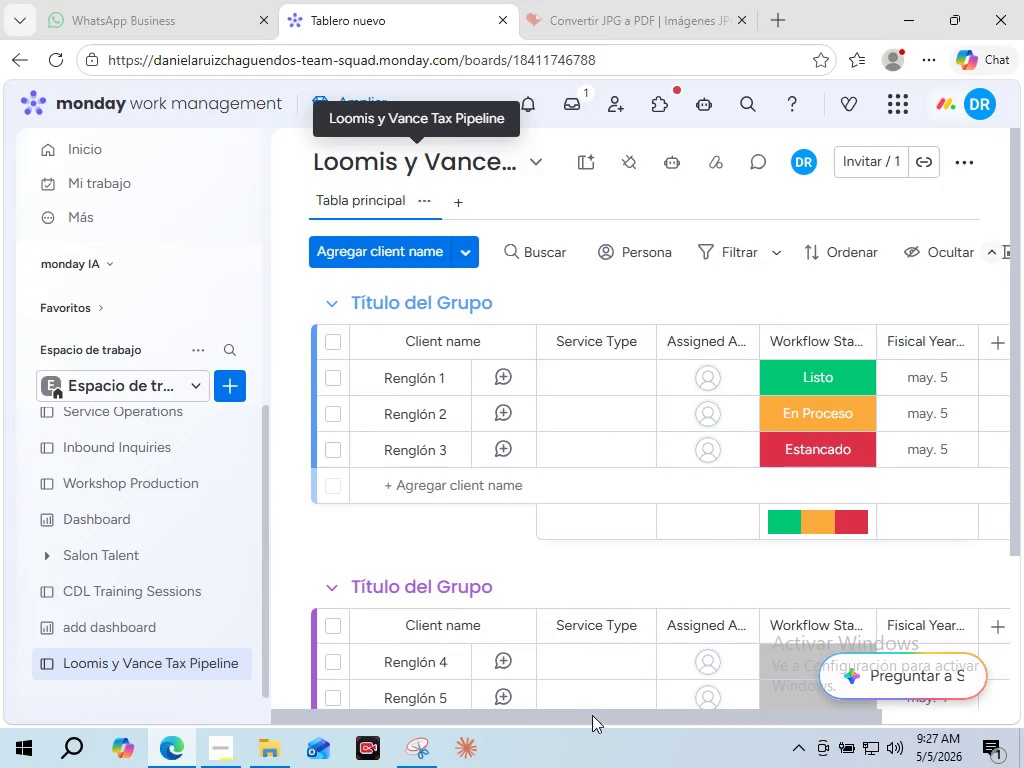 
left_click_drag(start_coordinate=[588, 716], to_coordinate=[771, 710])
 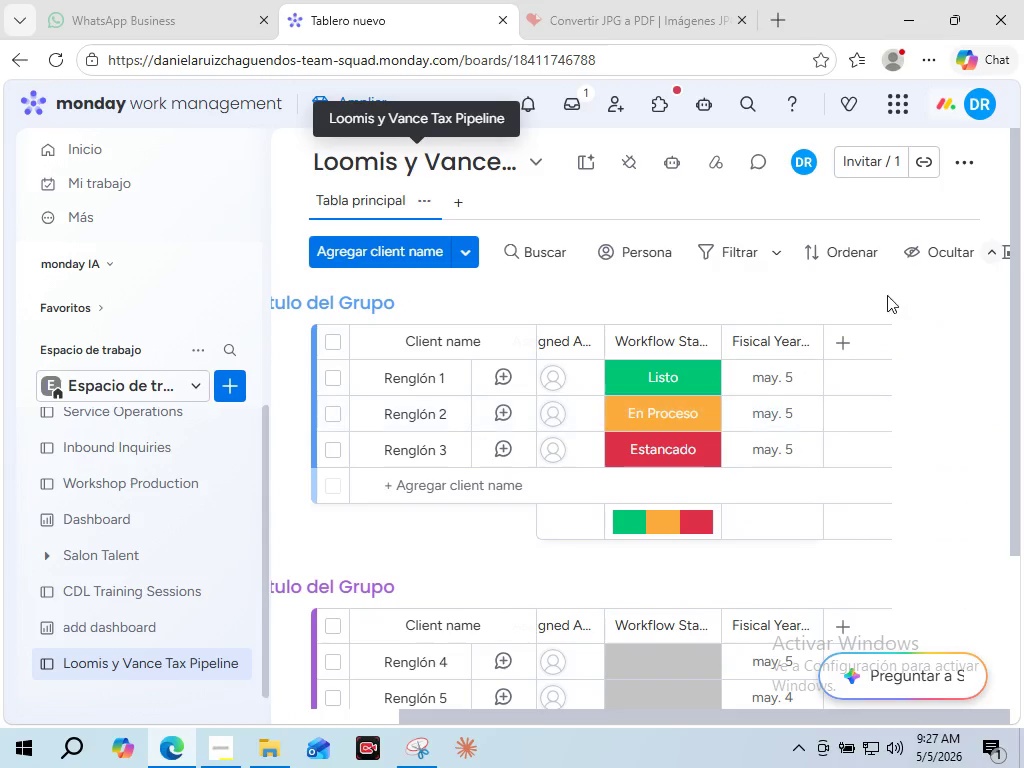 
left_click([847, 347])
 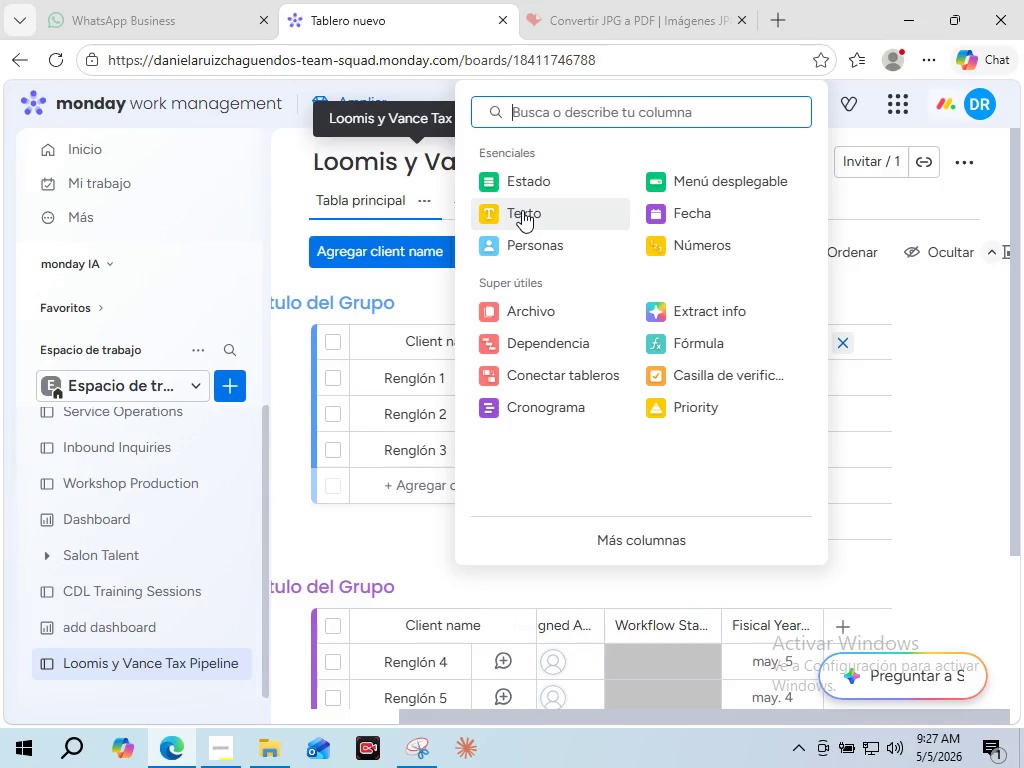 
left_click([522, 210])
 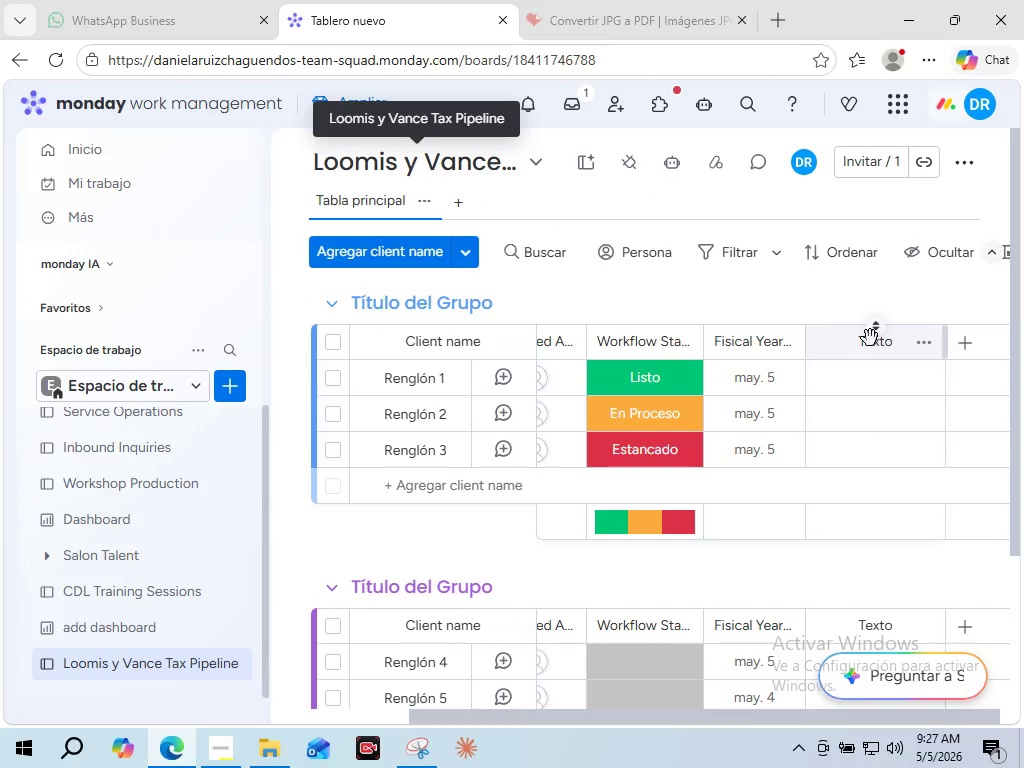 
left_click([870, 338])
 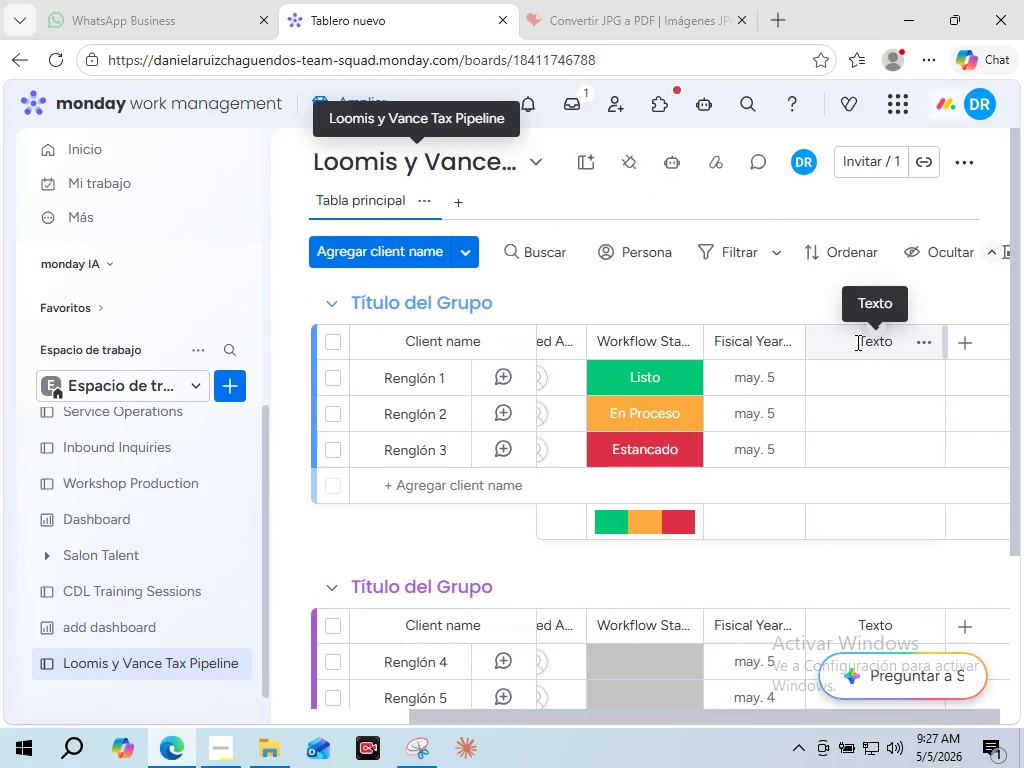 
double_click([856, 342])
 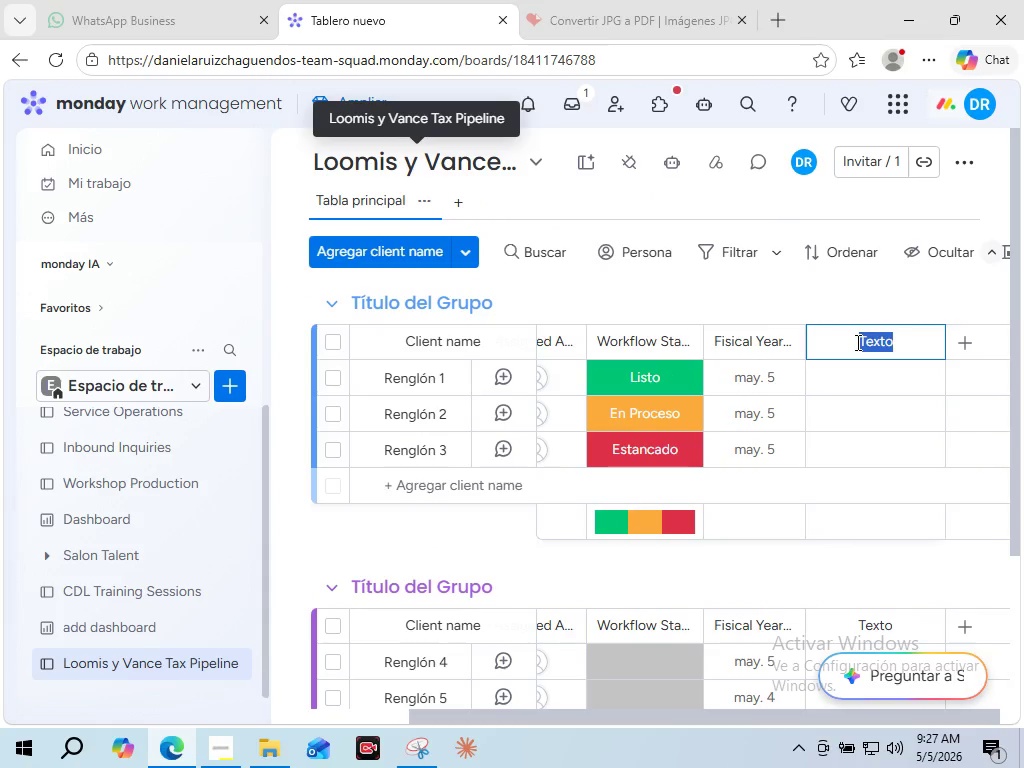 
triple_click([856, 342])
 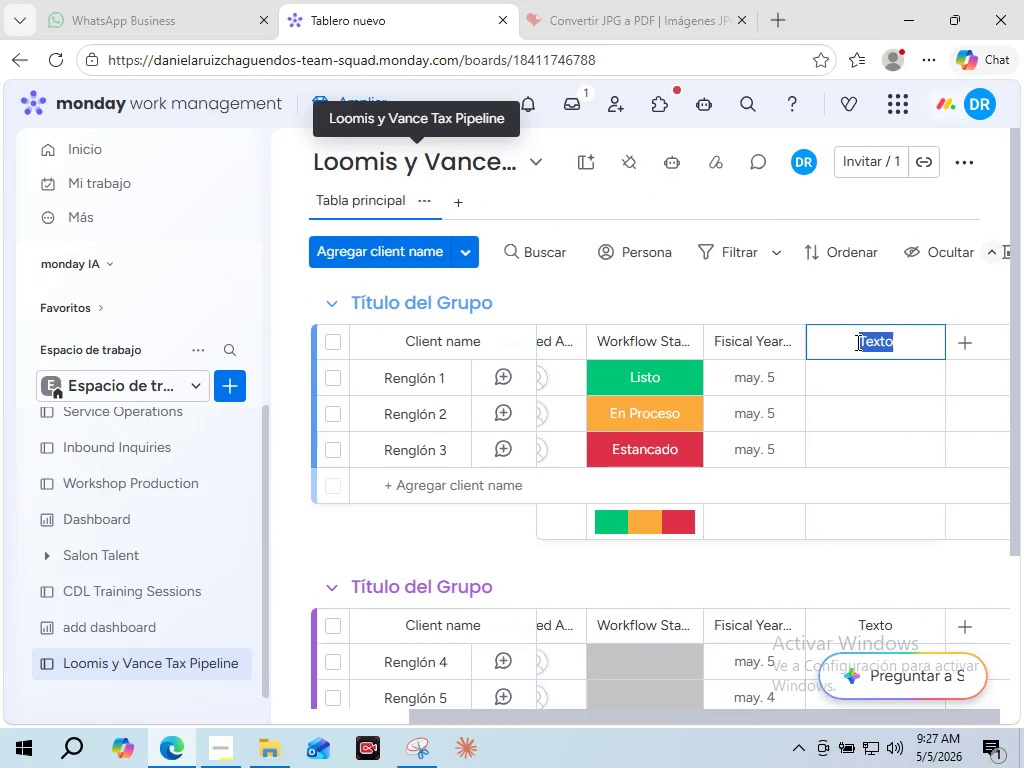 
type(Service Package)
 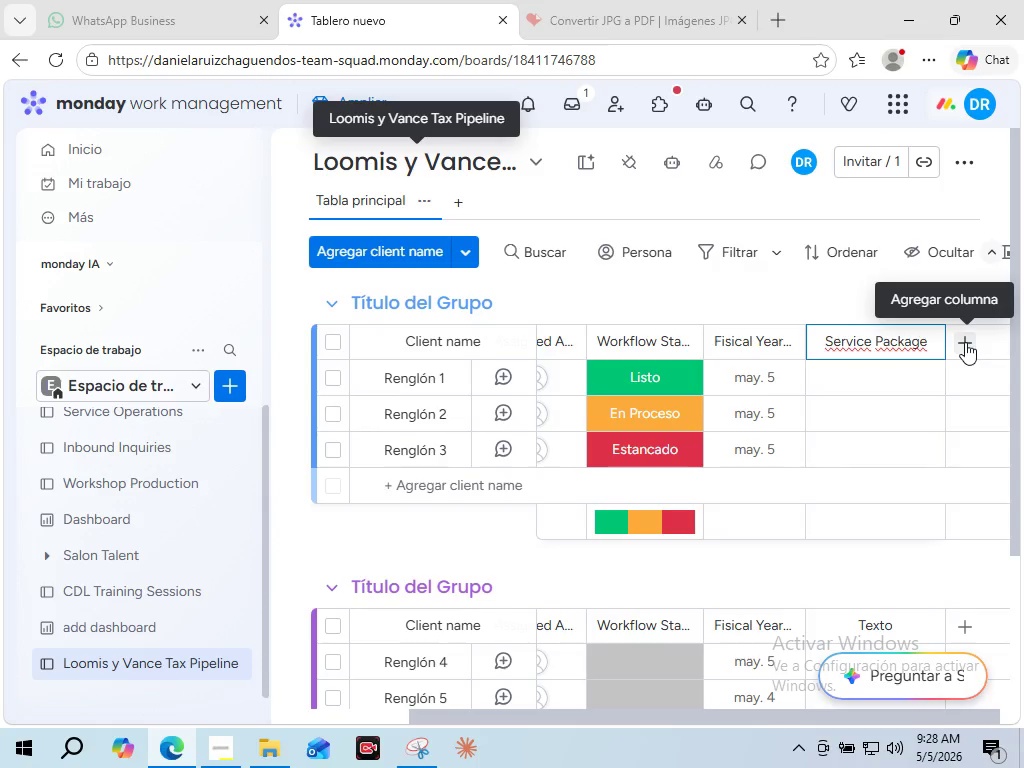 
left_click([965, 342])
 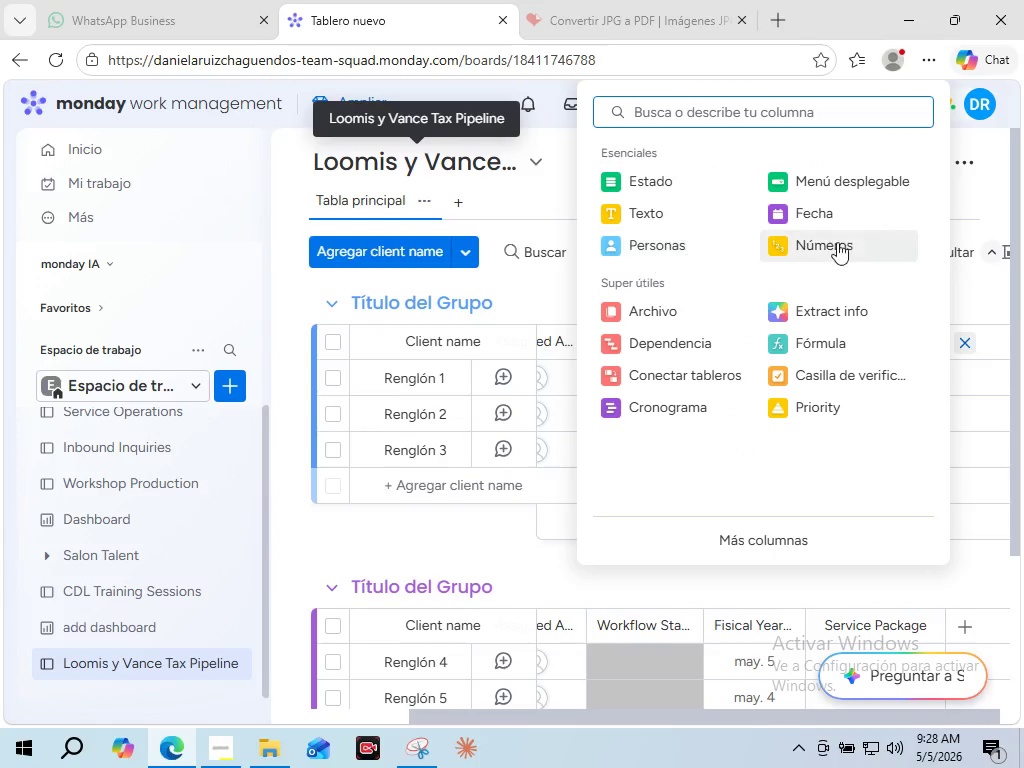 
left_click([625, 180])
 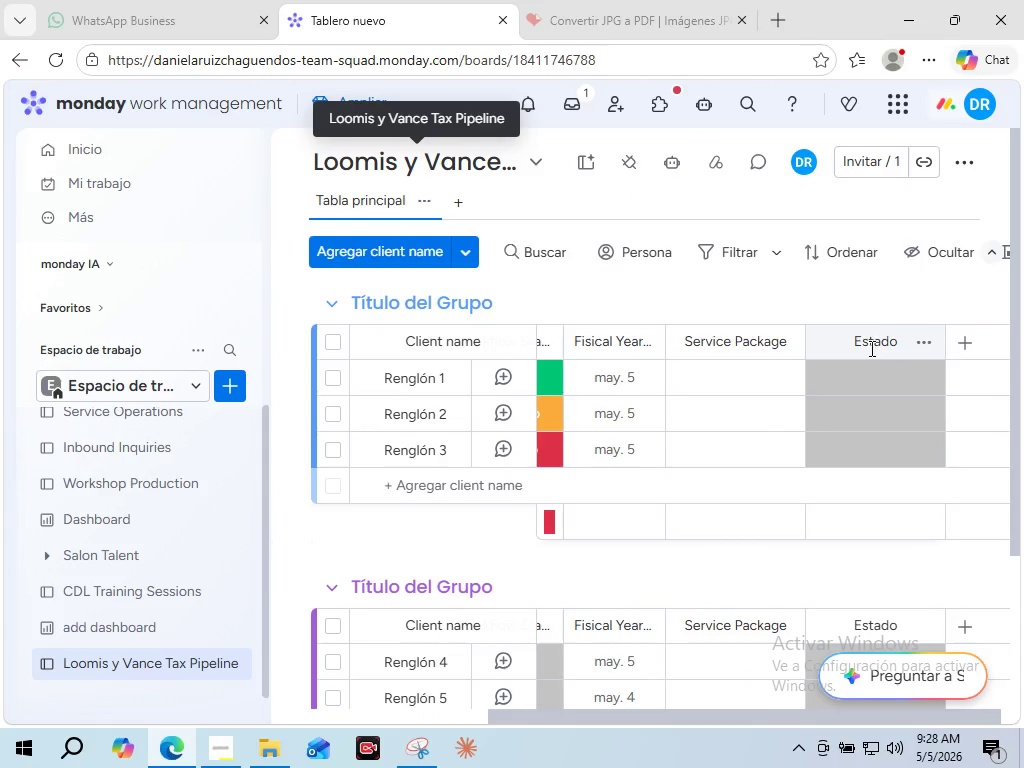 
double_click([866, 345])
 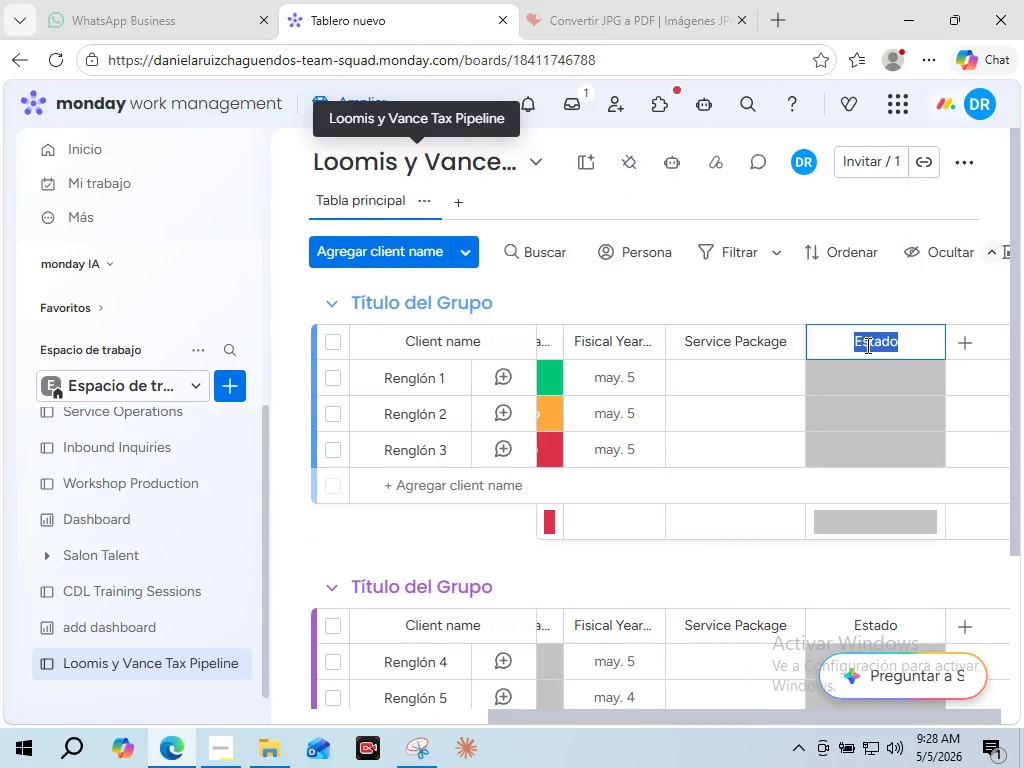 
triple_click([866, 345])
 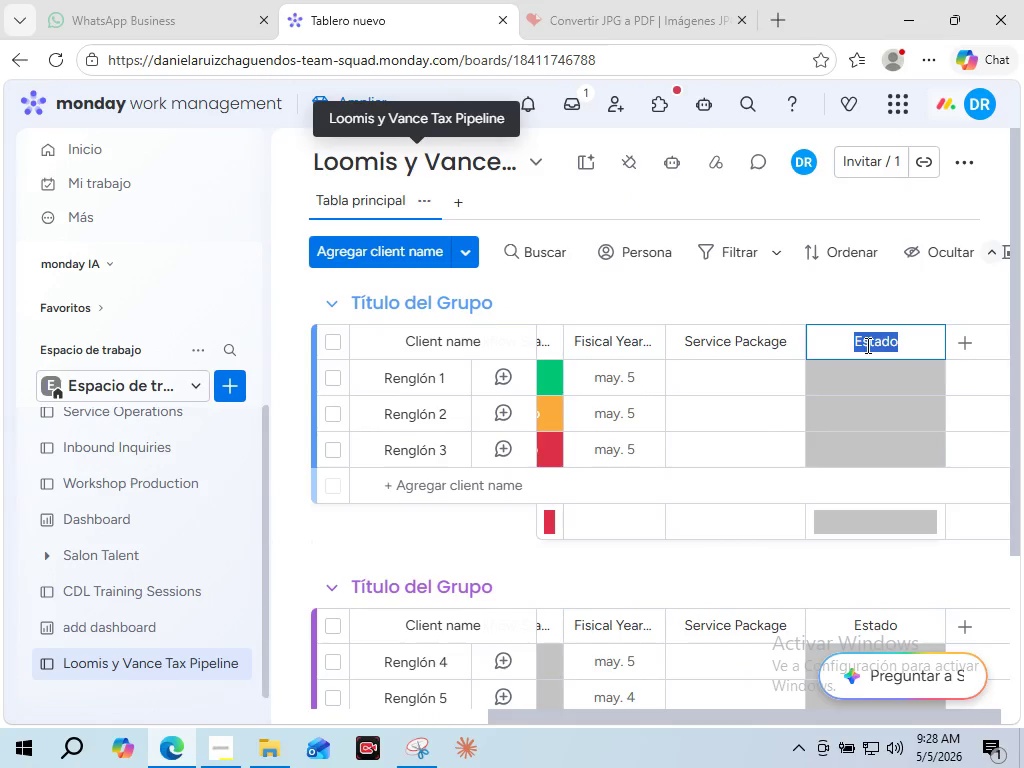 
type(Document Status)
 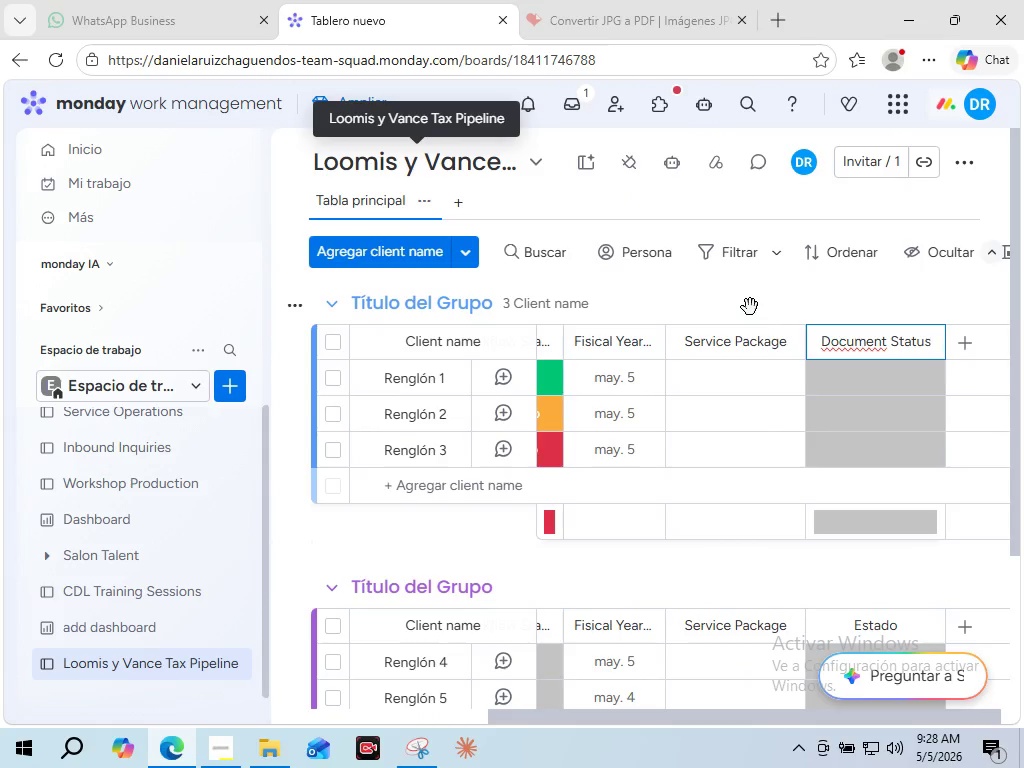 
left_click([750, 307])
 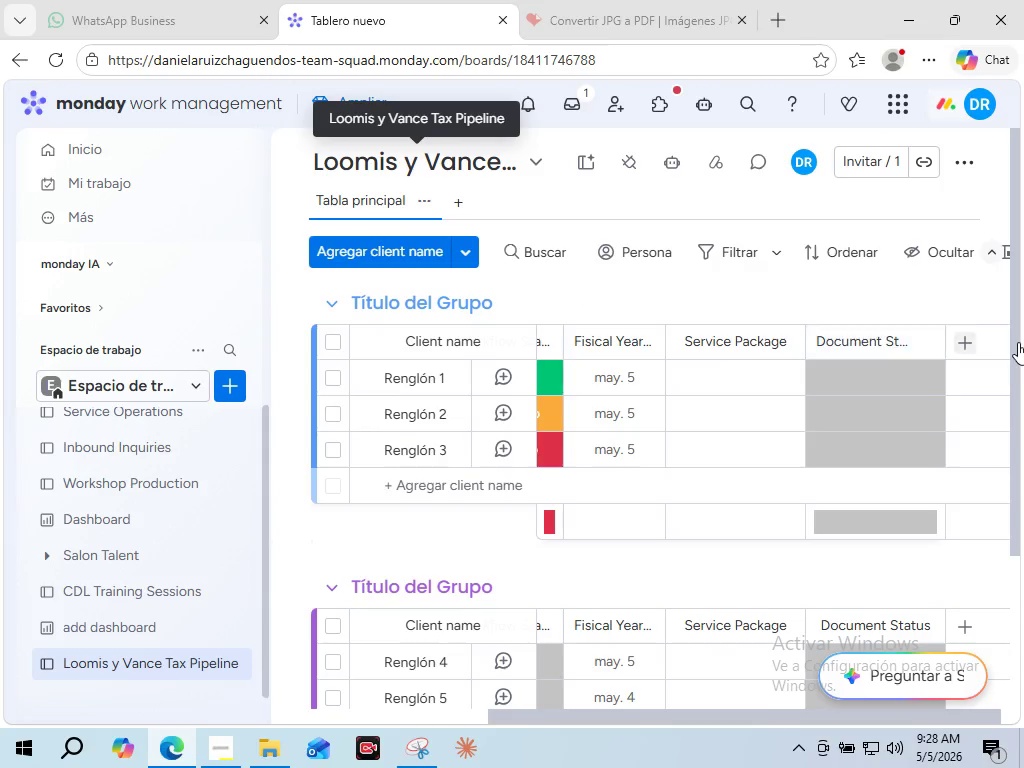 
wait(5.28)
 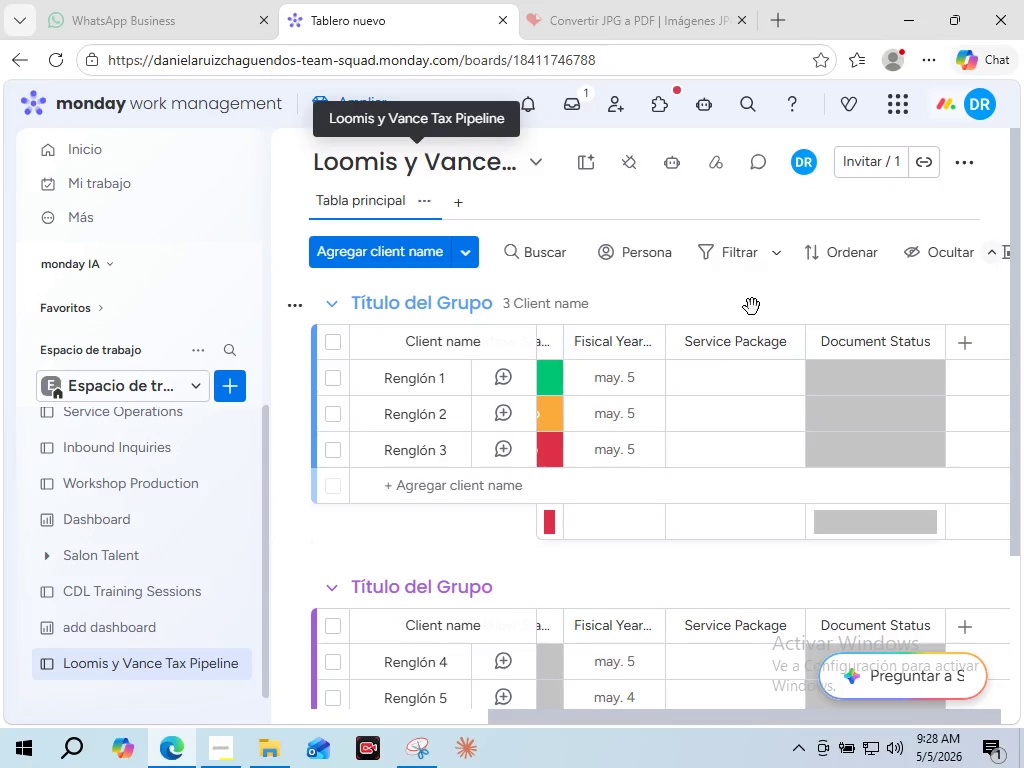 
left_click([961, 341])
 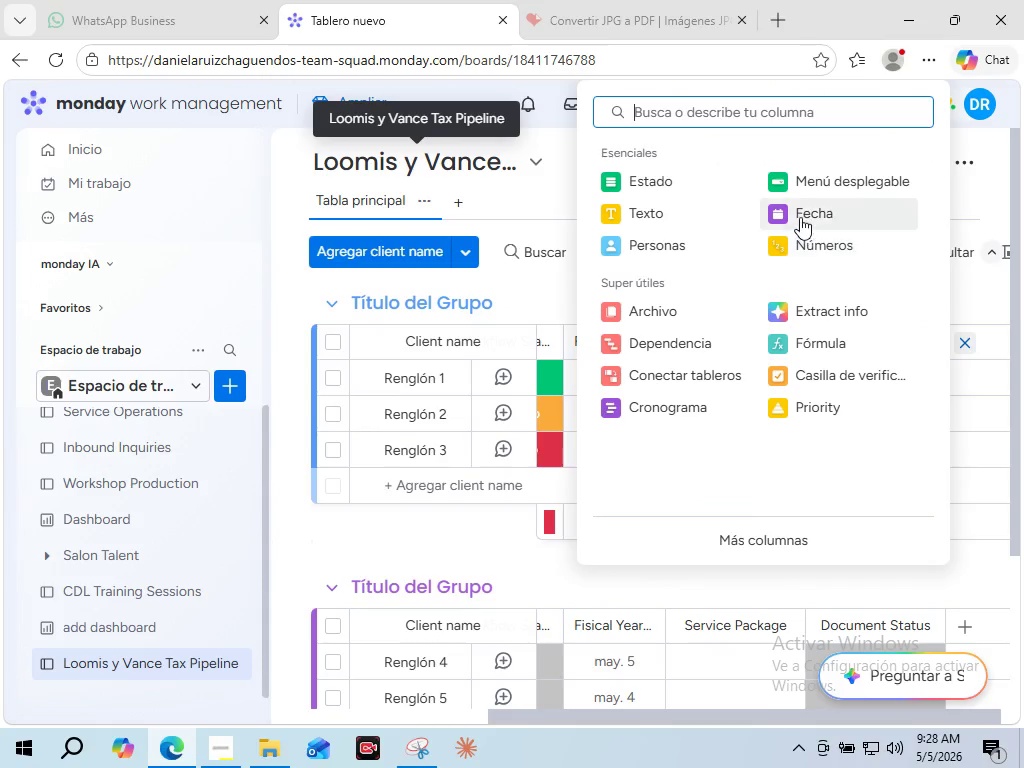 
left_click([800, 216])
 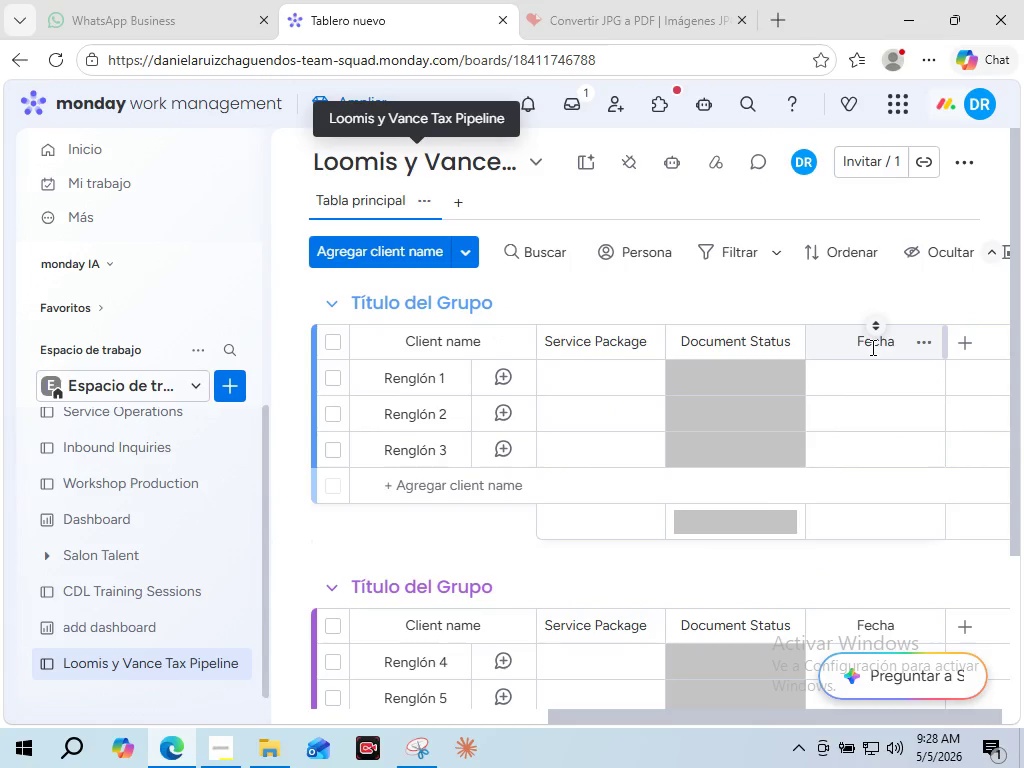 
double_click([871, 347])
 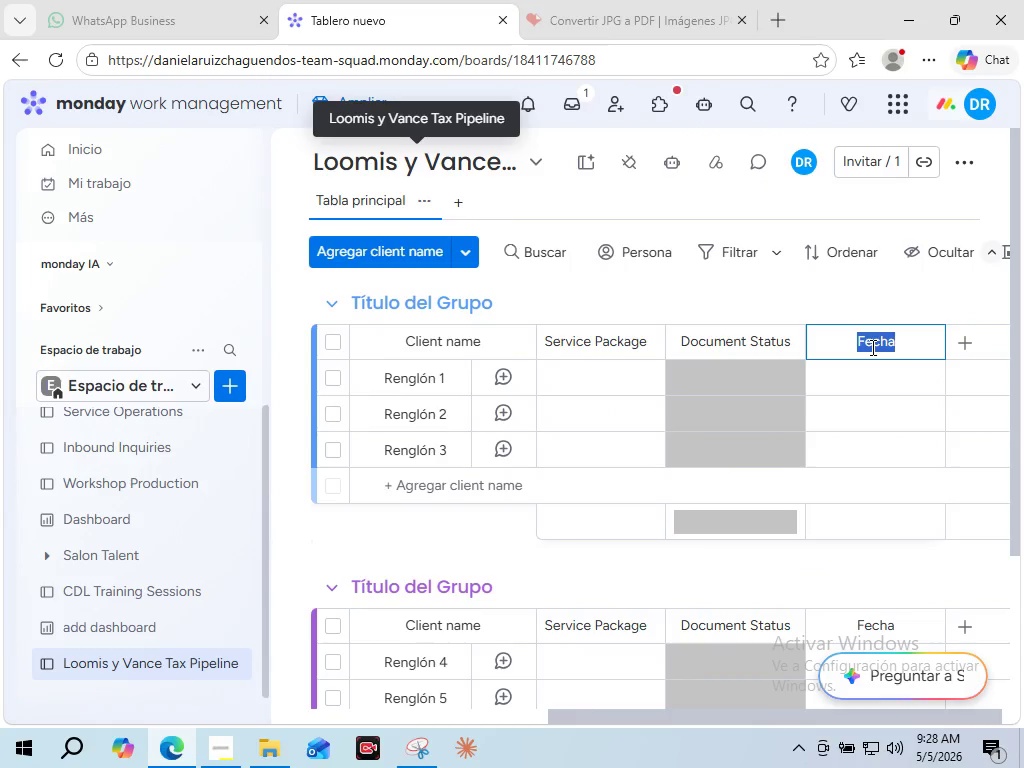 
type(Document Request Date)
 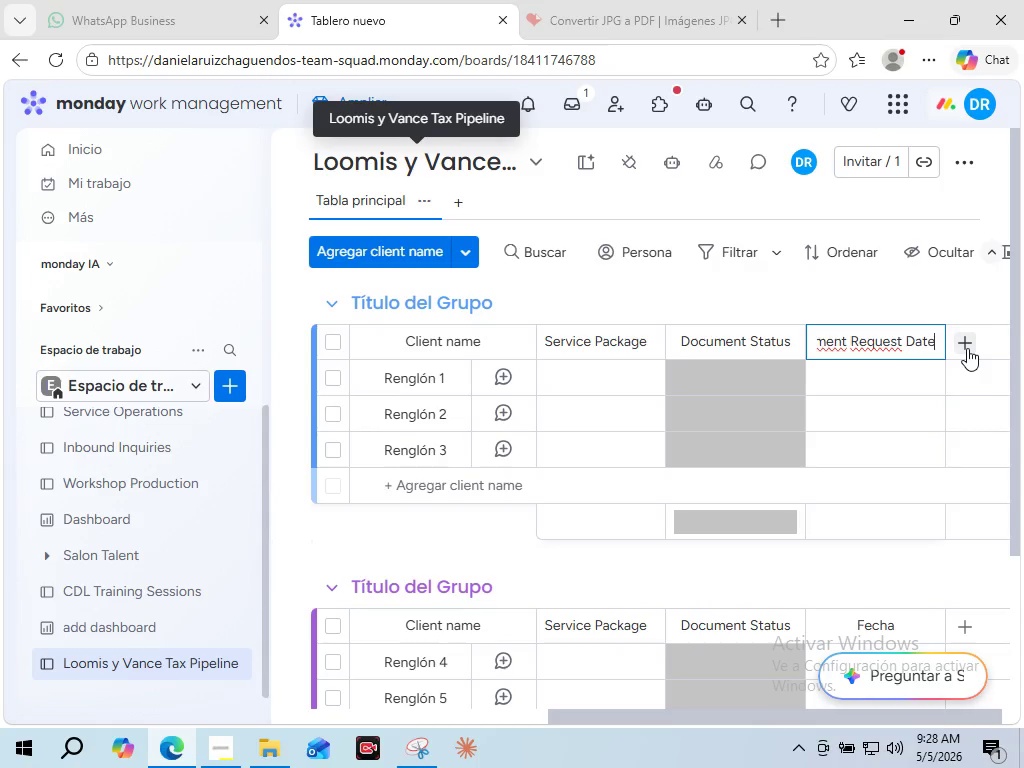 
left_click([966, 347])
 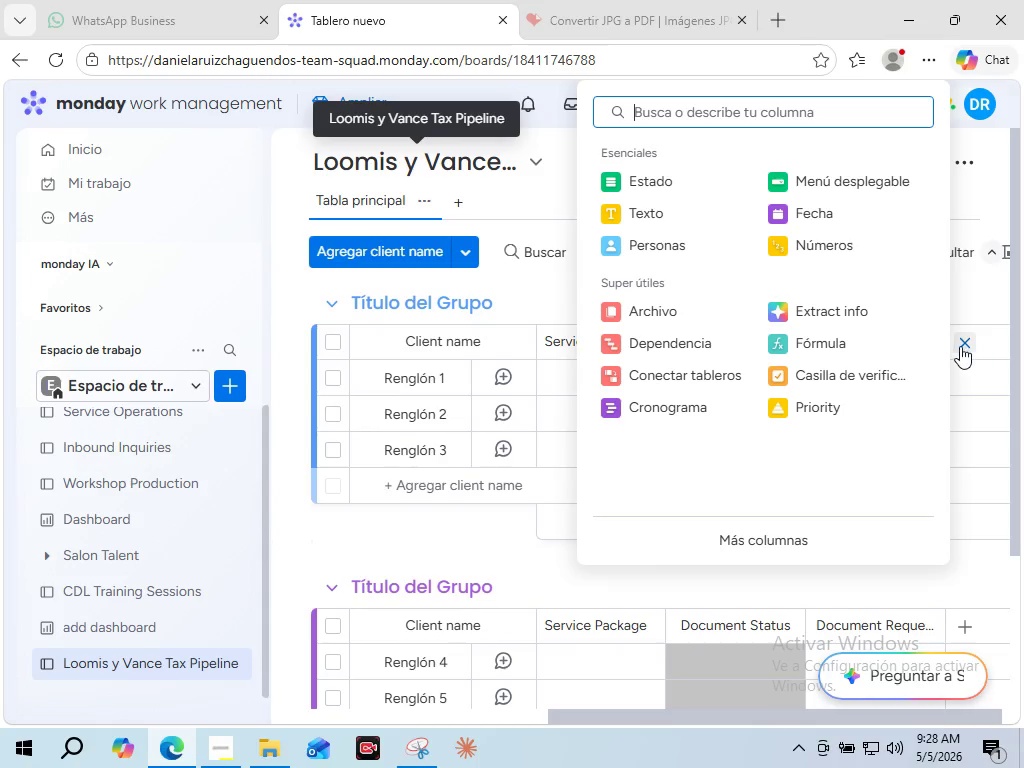 
wait(5.42)
 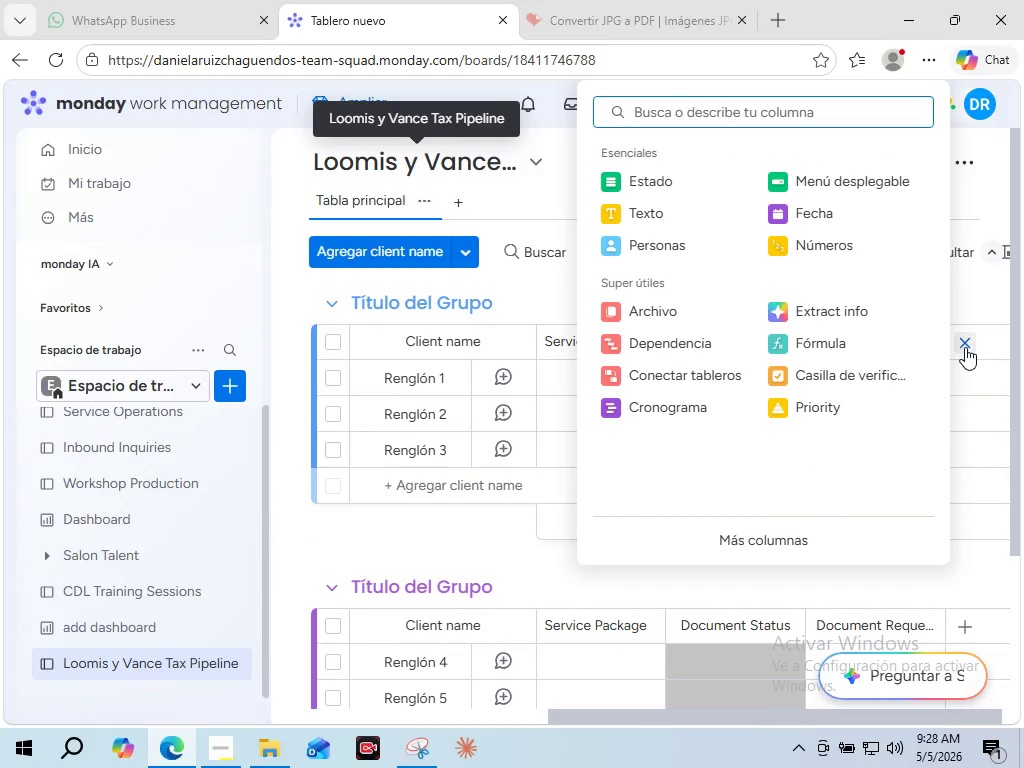 
left_click([820, 207])
 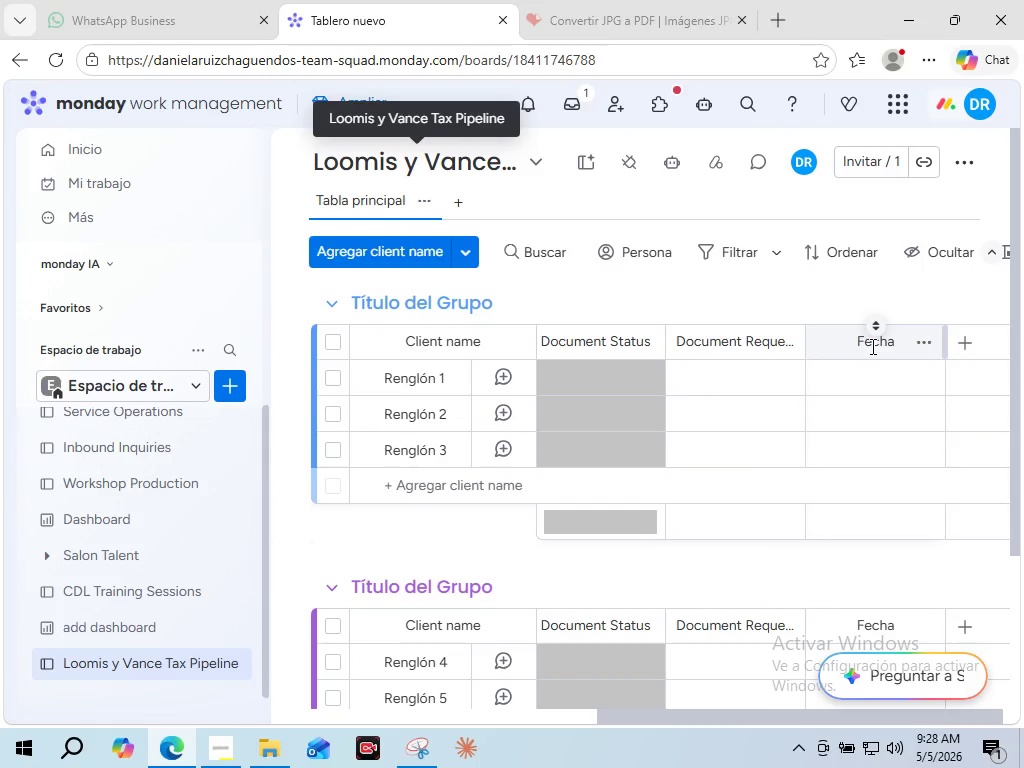 
double_click([871, 346])
 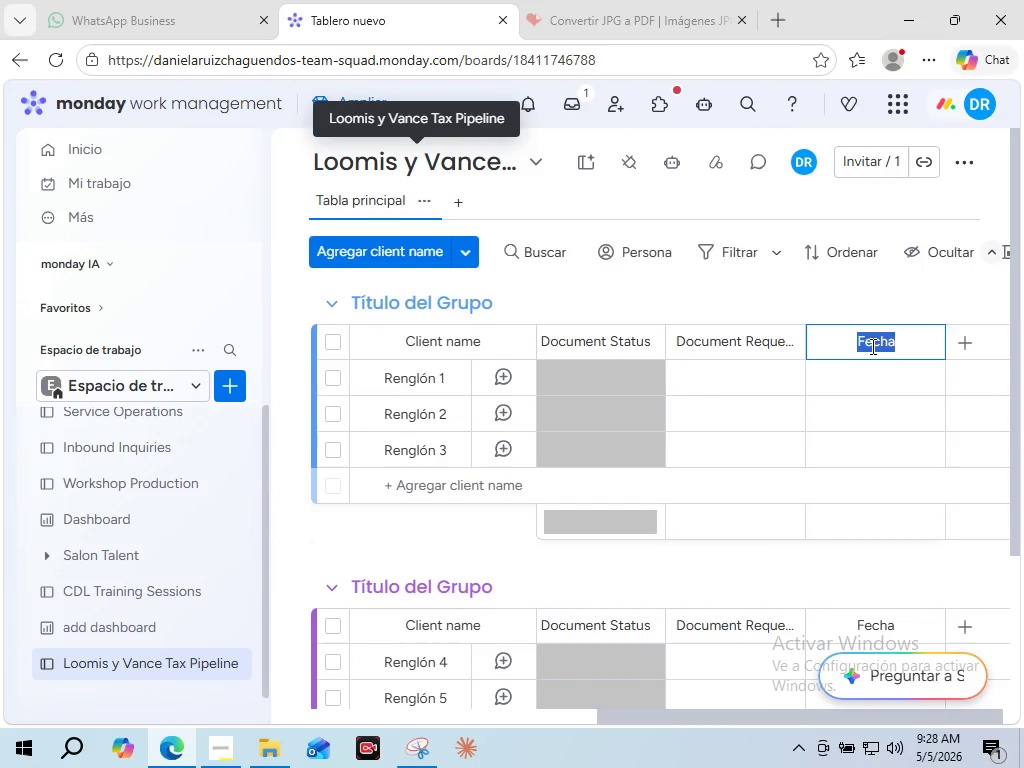 
triple_click([871, 346])
 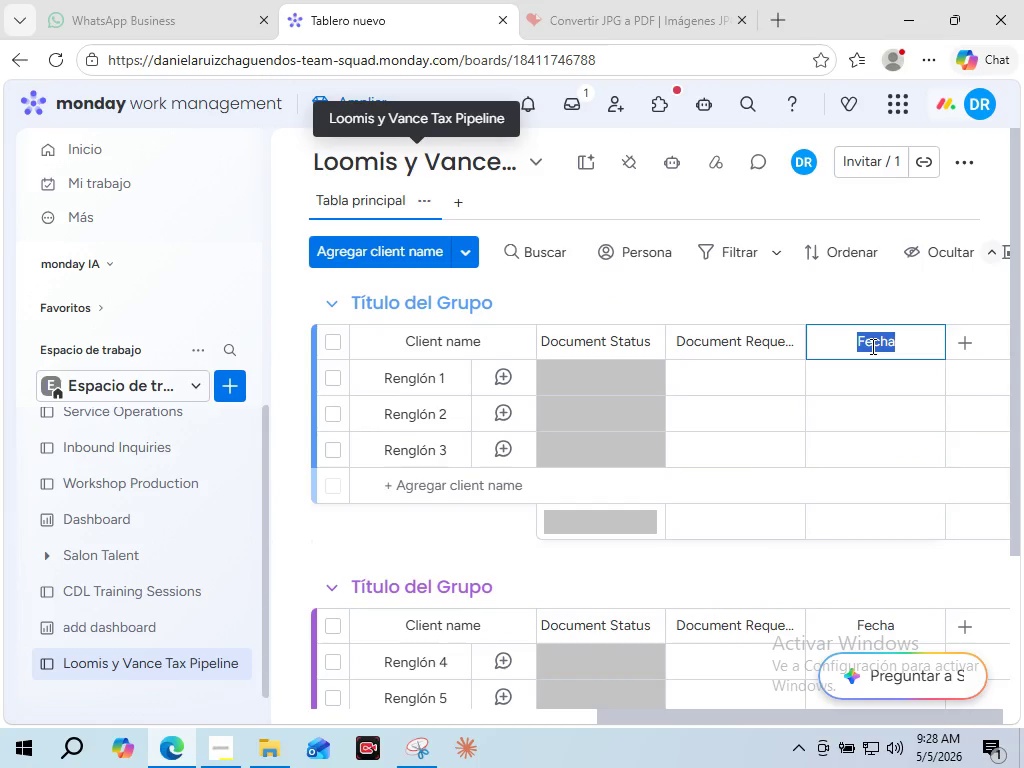 
type(Filing Deadline)
 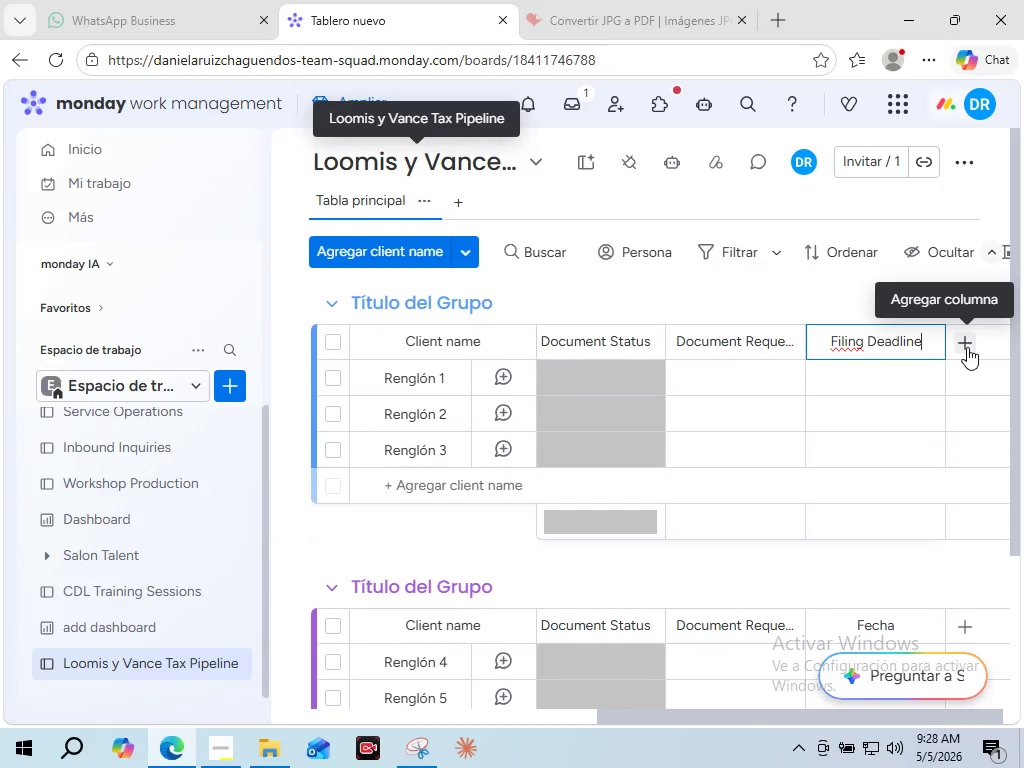 
left_click([967, 347])
 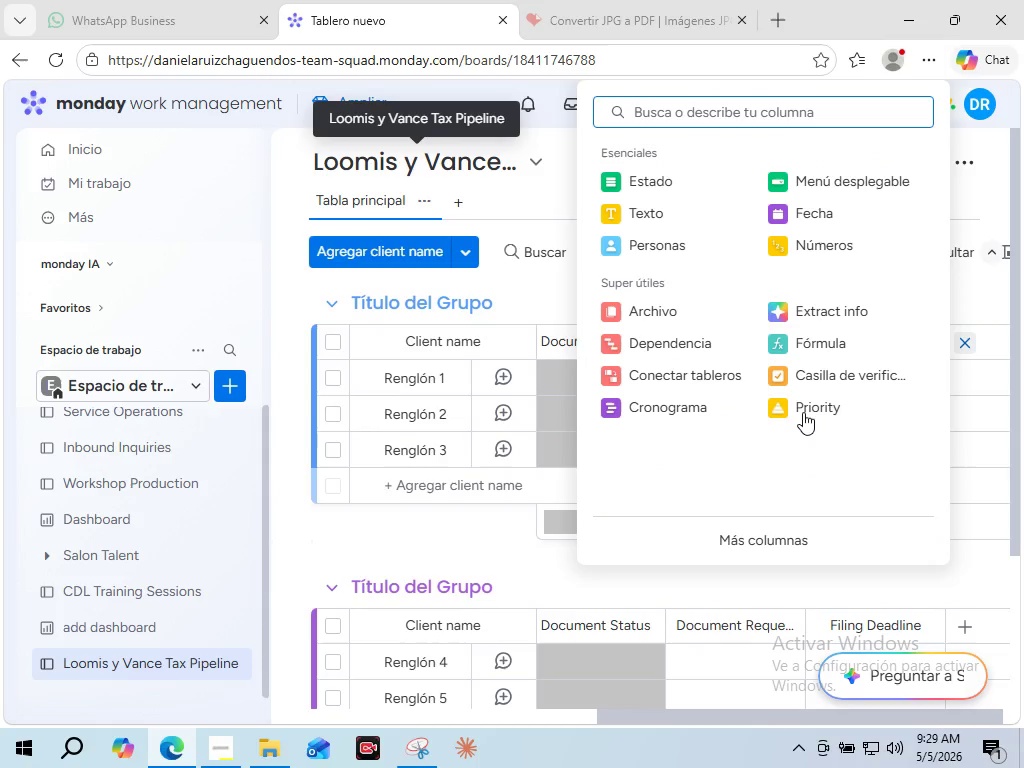 
left_click([803, 402])
 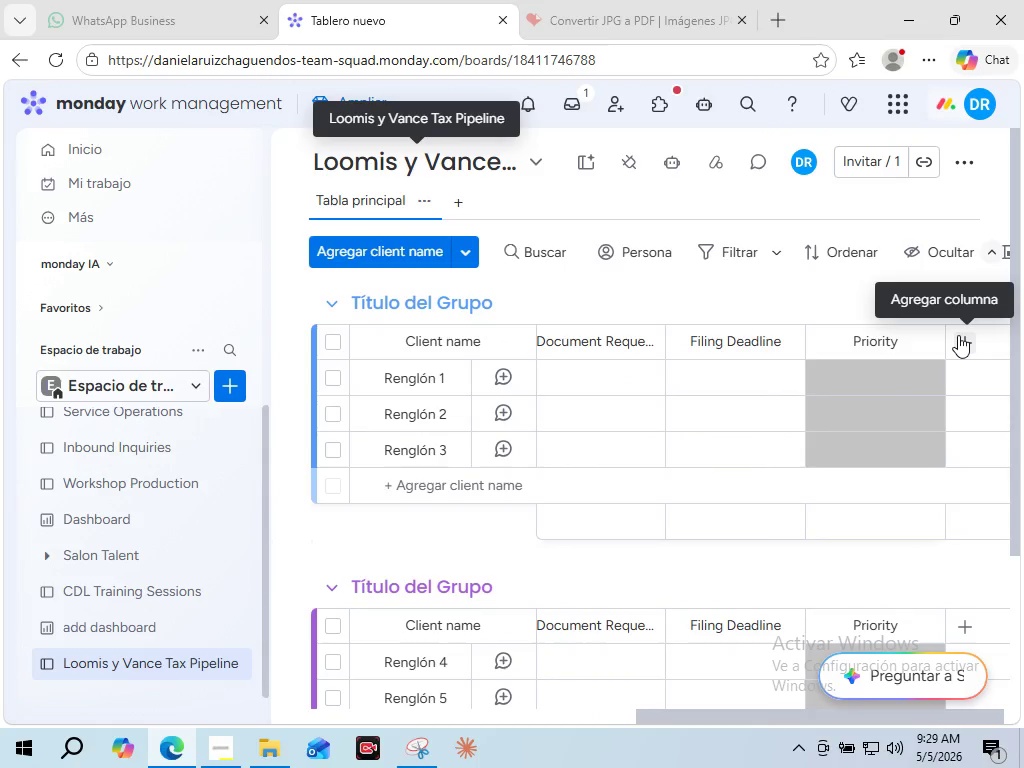 
left_click([958, 335])
 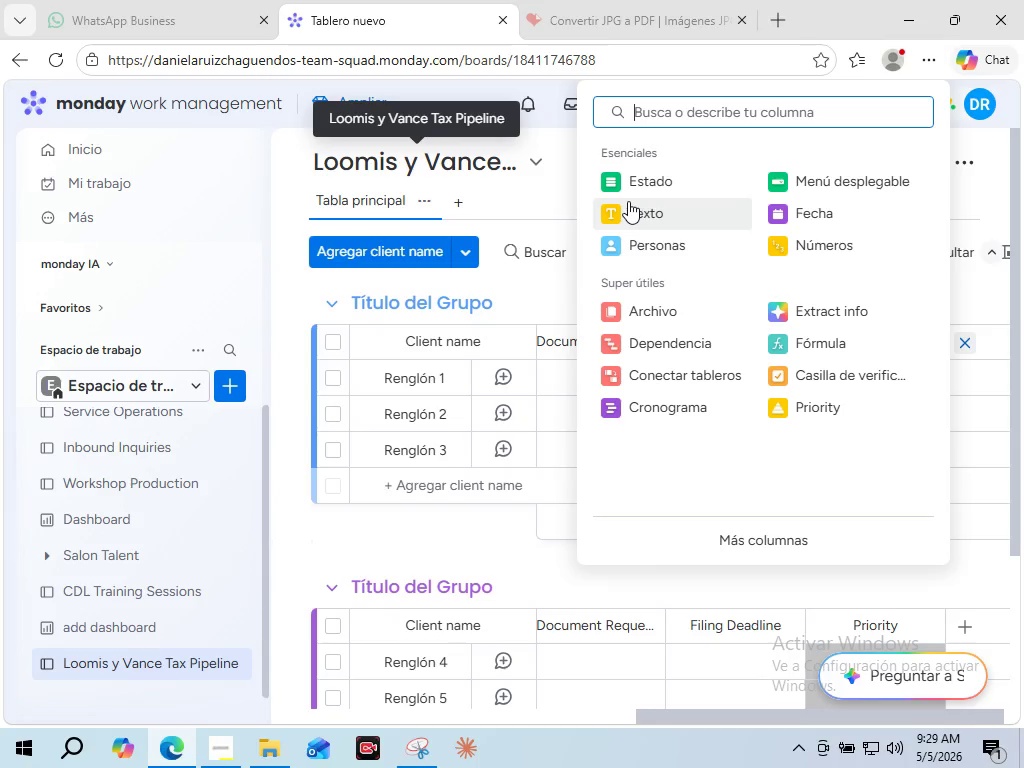 
left_click([628, 201])
 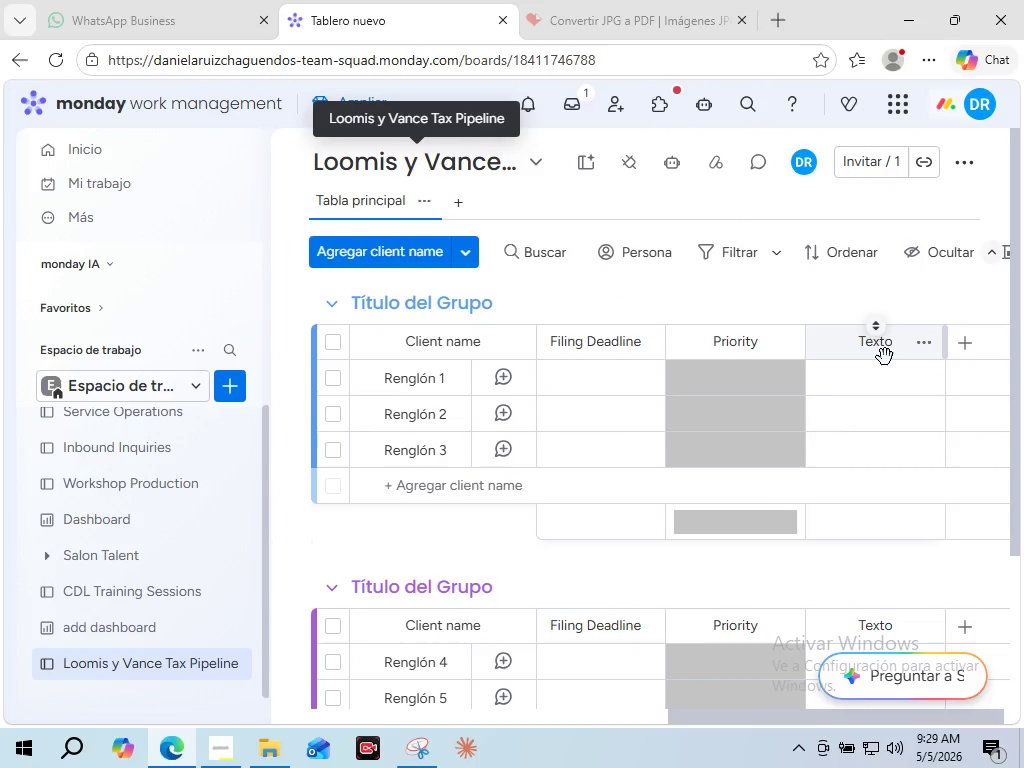 
left_click([871, 350])
 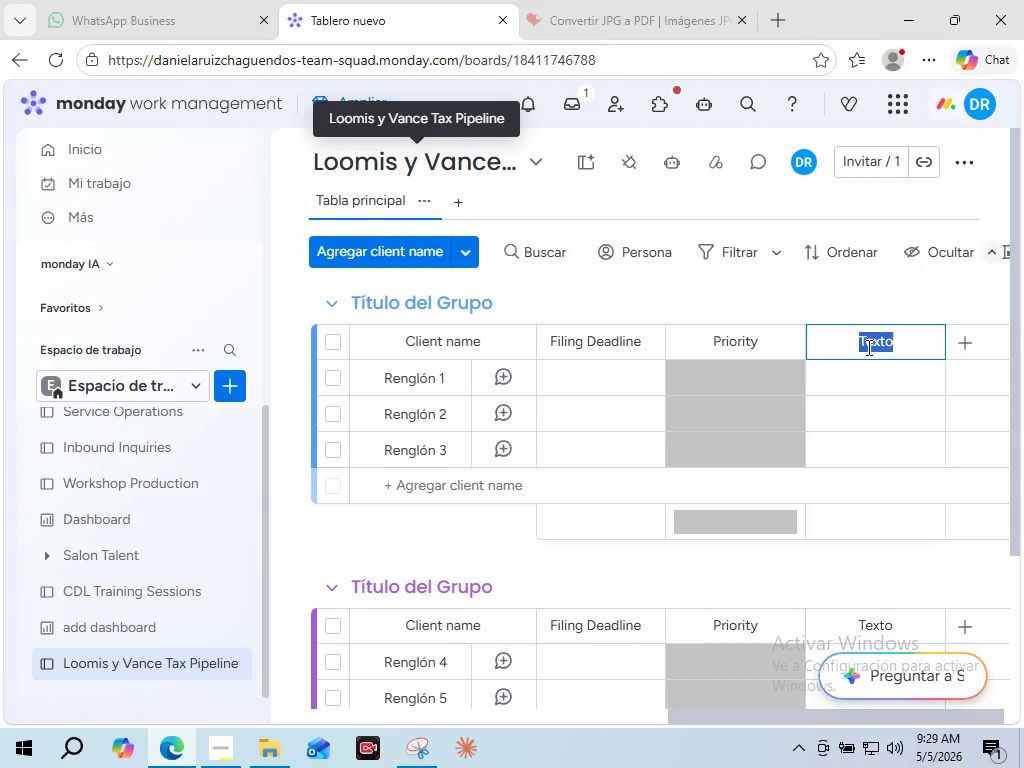 
double_click([867, 347])
 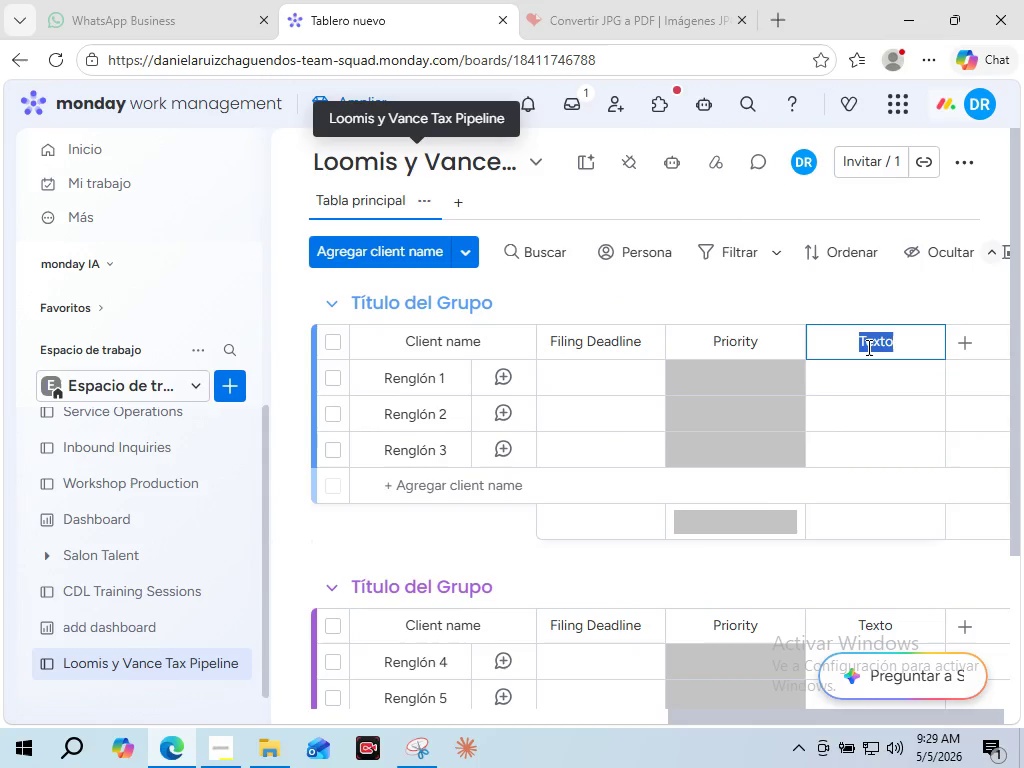 
type(Client ID)
 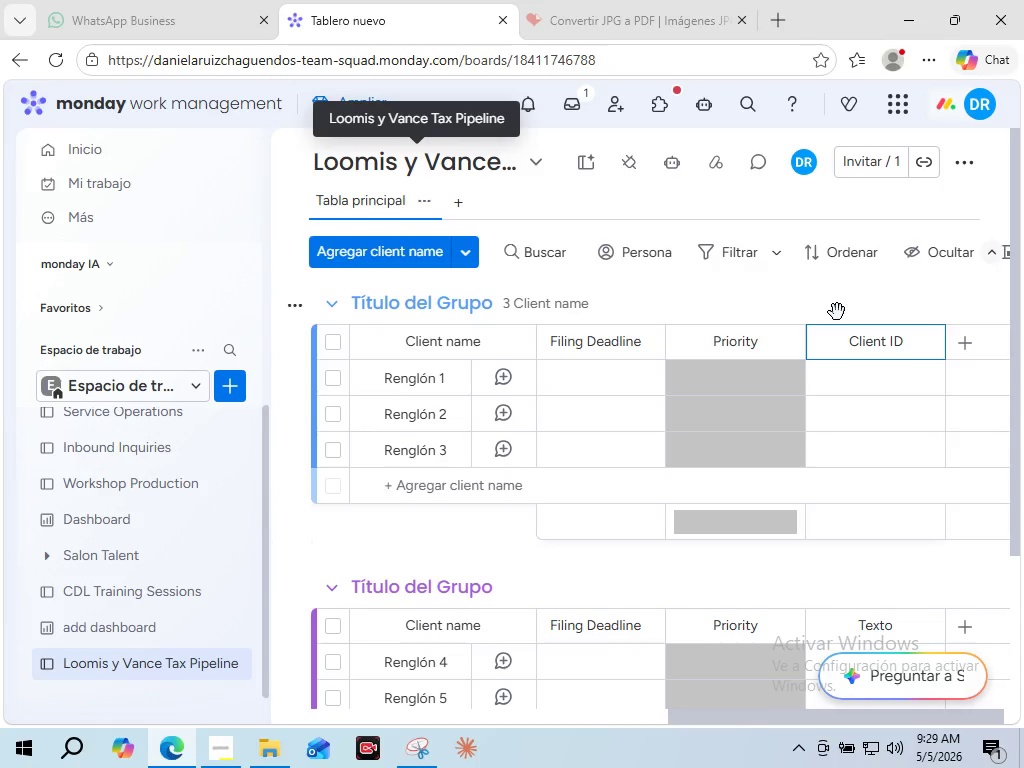 
left_click([837, 312])
 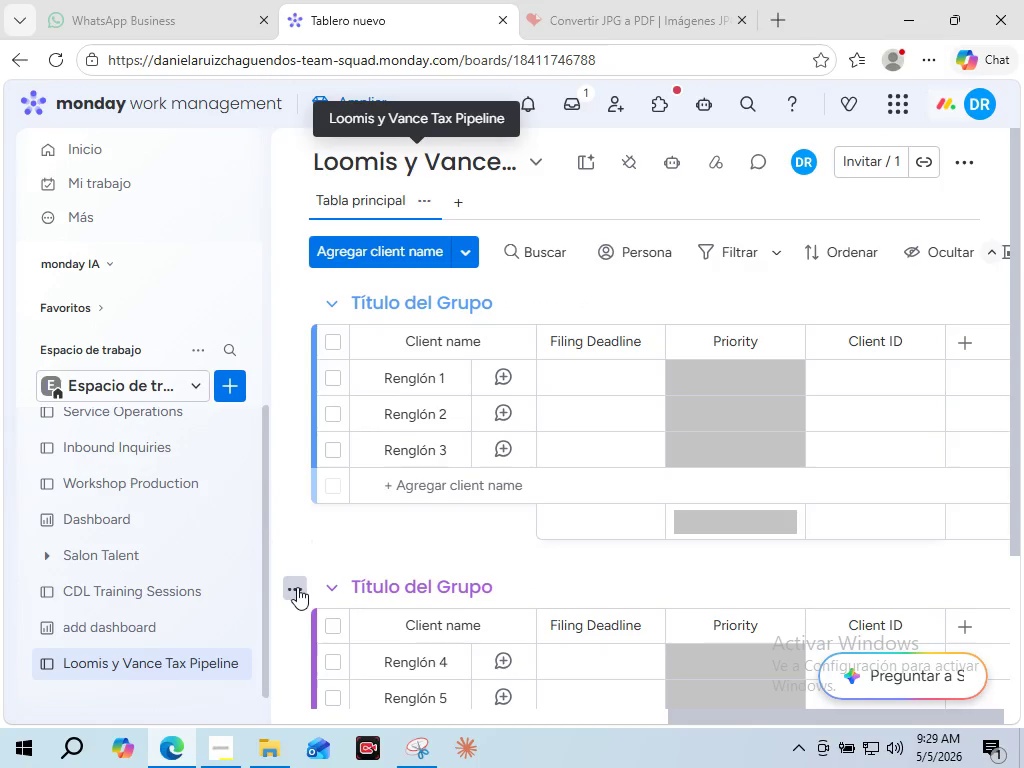 
left_click([297, 587])
 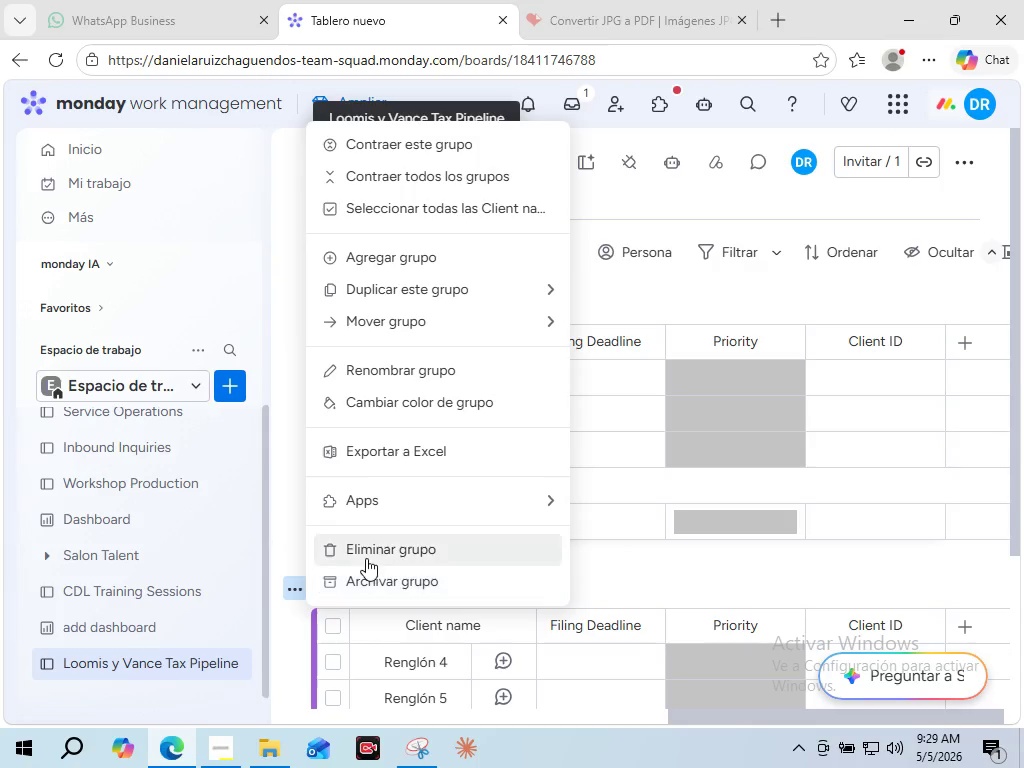 
left_click([368, 557])
 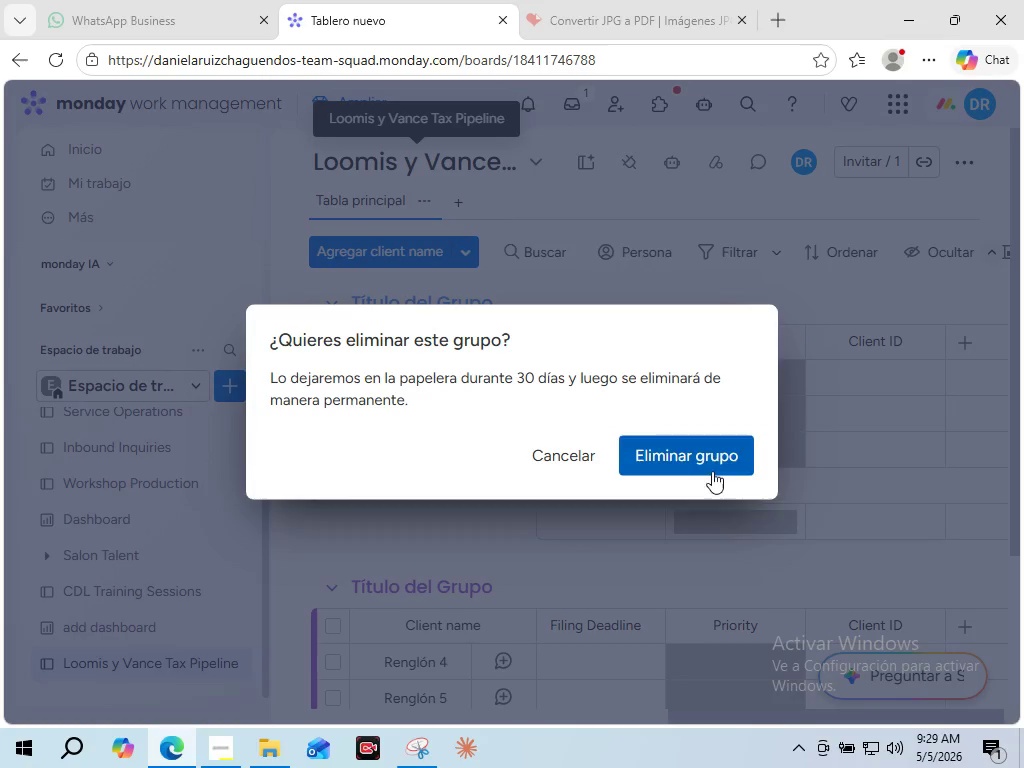 
left_click([688, 460])
 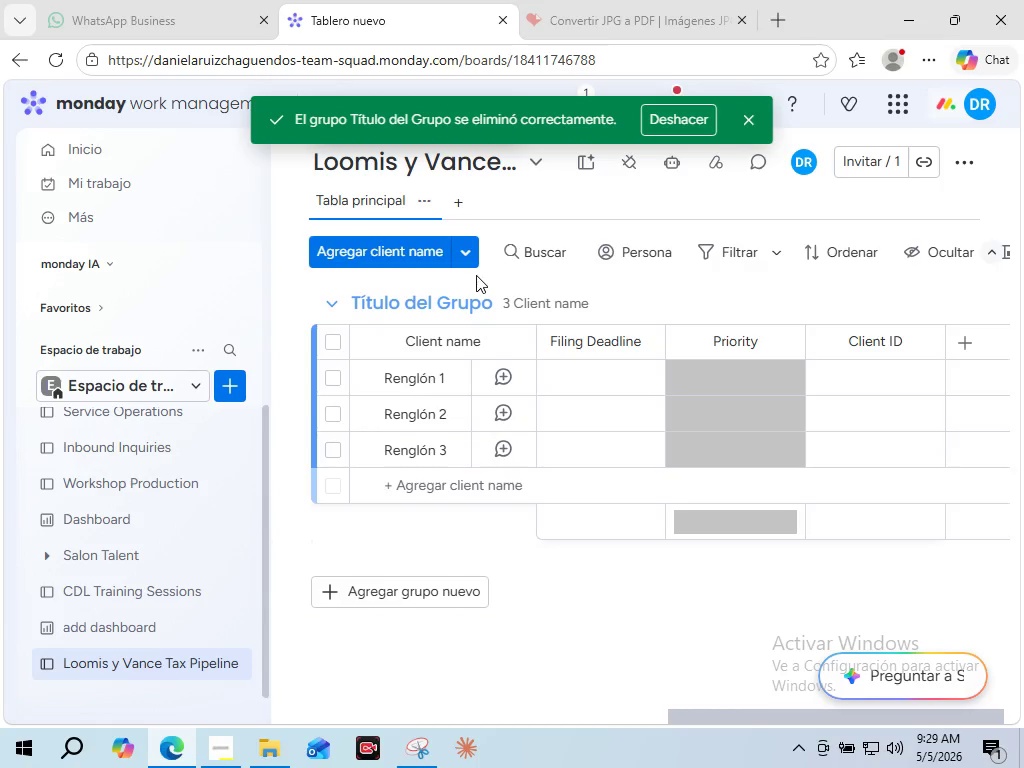 
left_click([468, 258])
 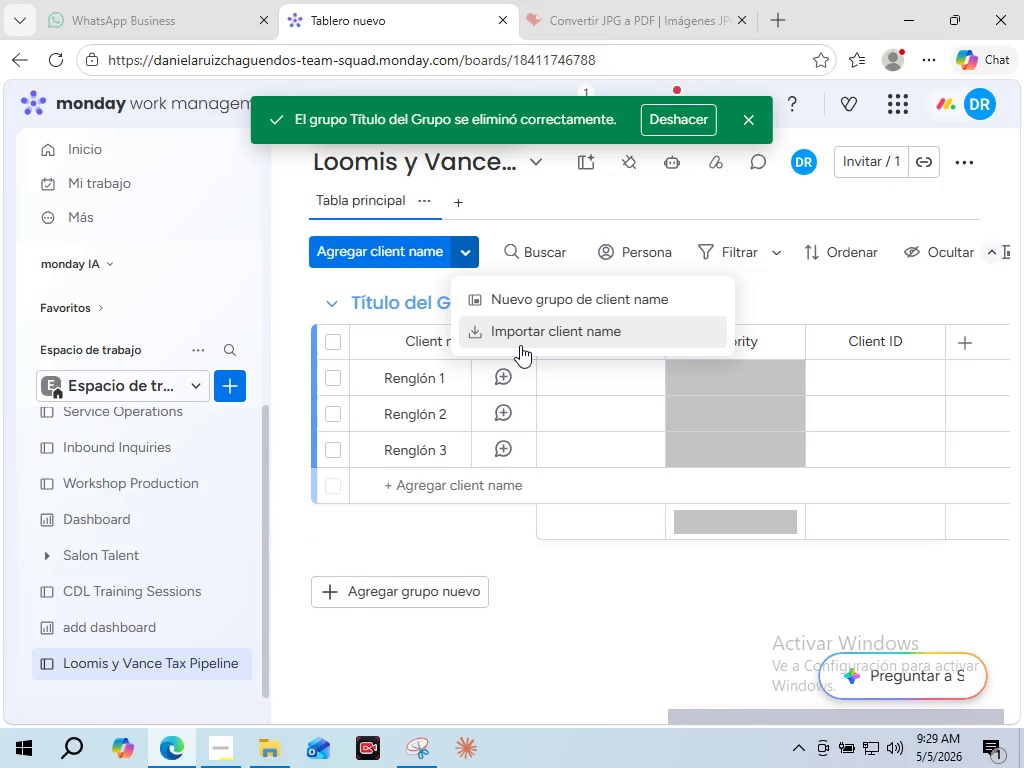 
left_click([520, 345])
 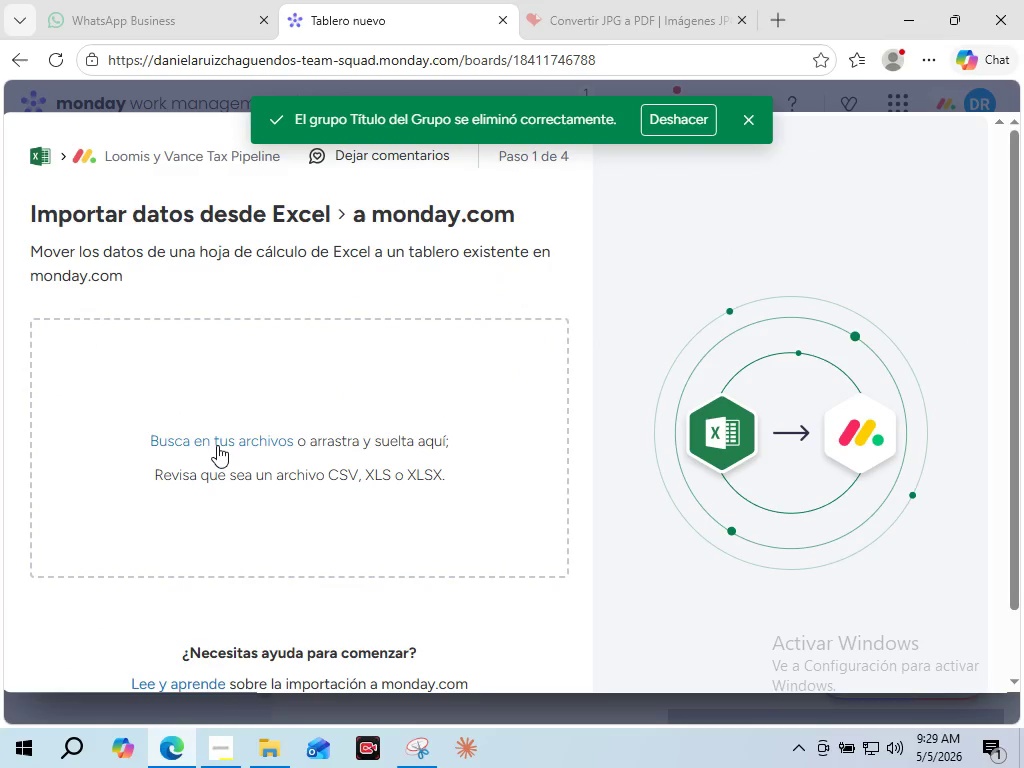 
left_click([213, 442])
 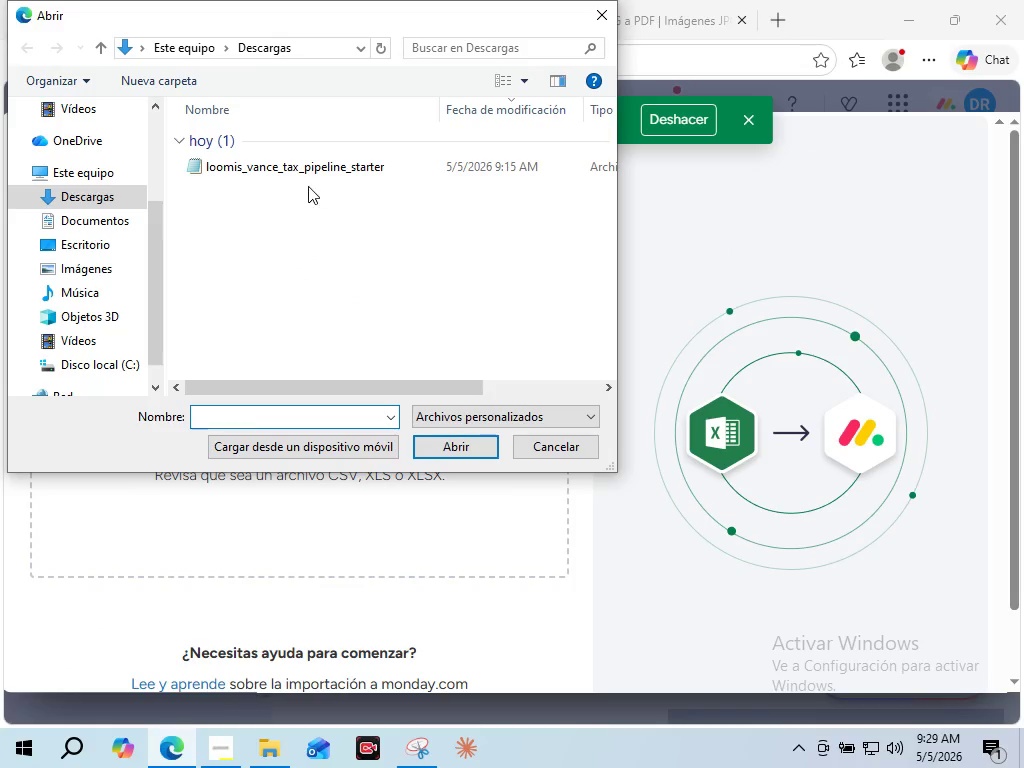 
left_click([307, 162])
 